 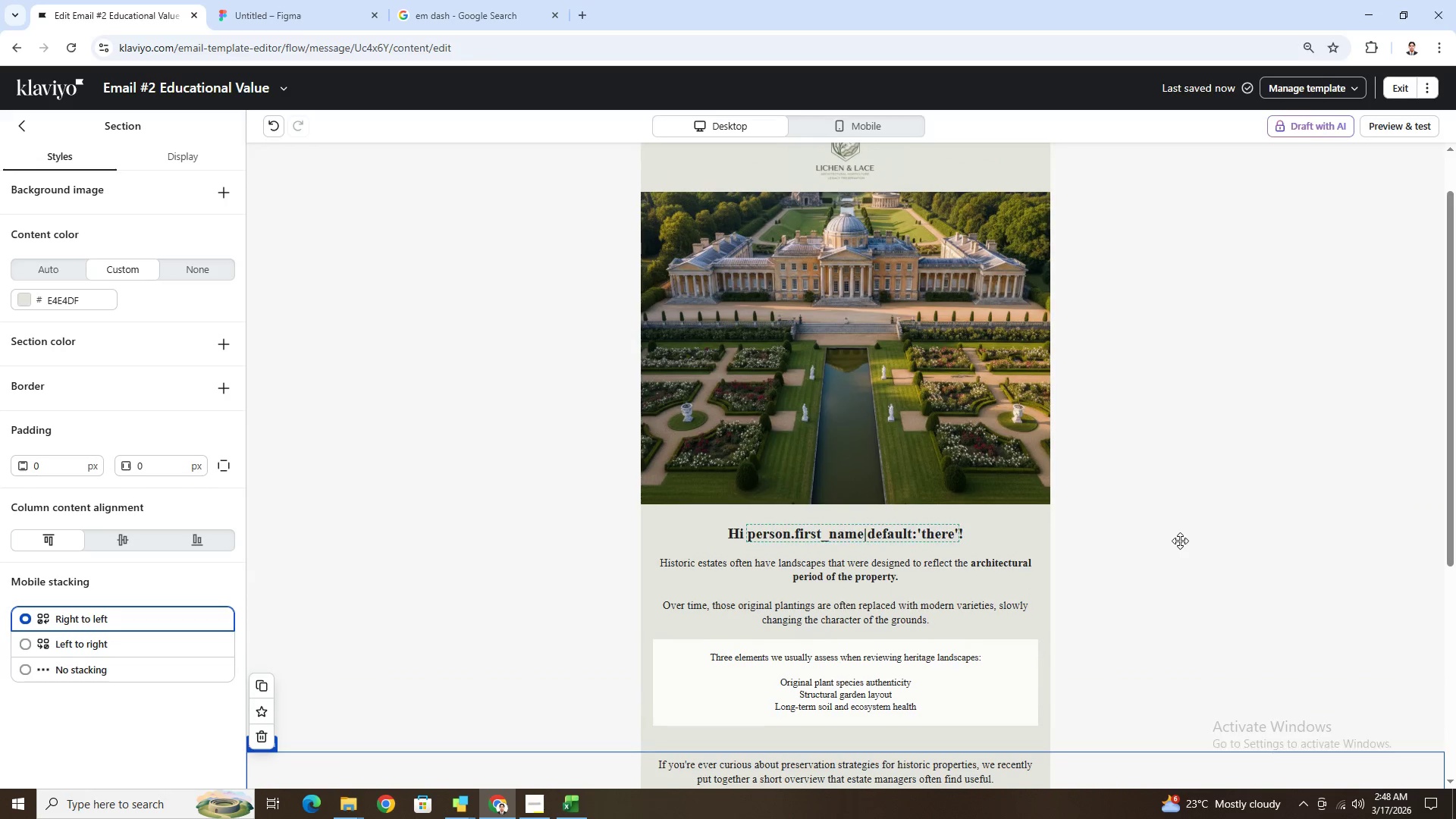 
scroll: coordinate [1180, 541], scroll_direction: down, amount: 3.0
 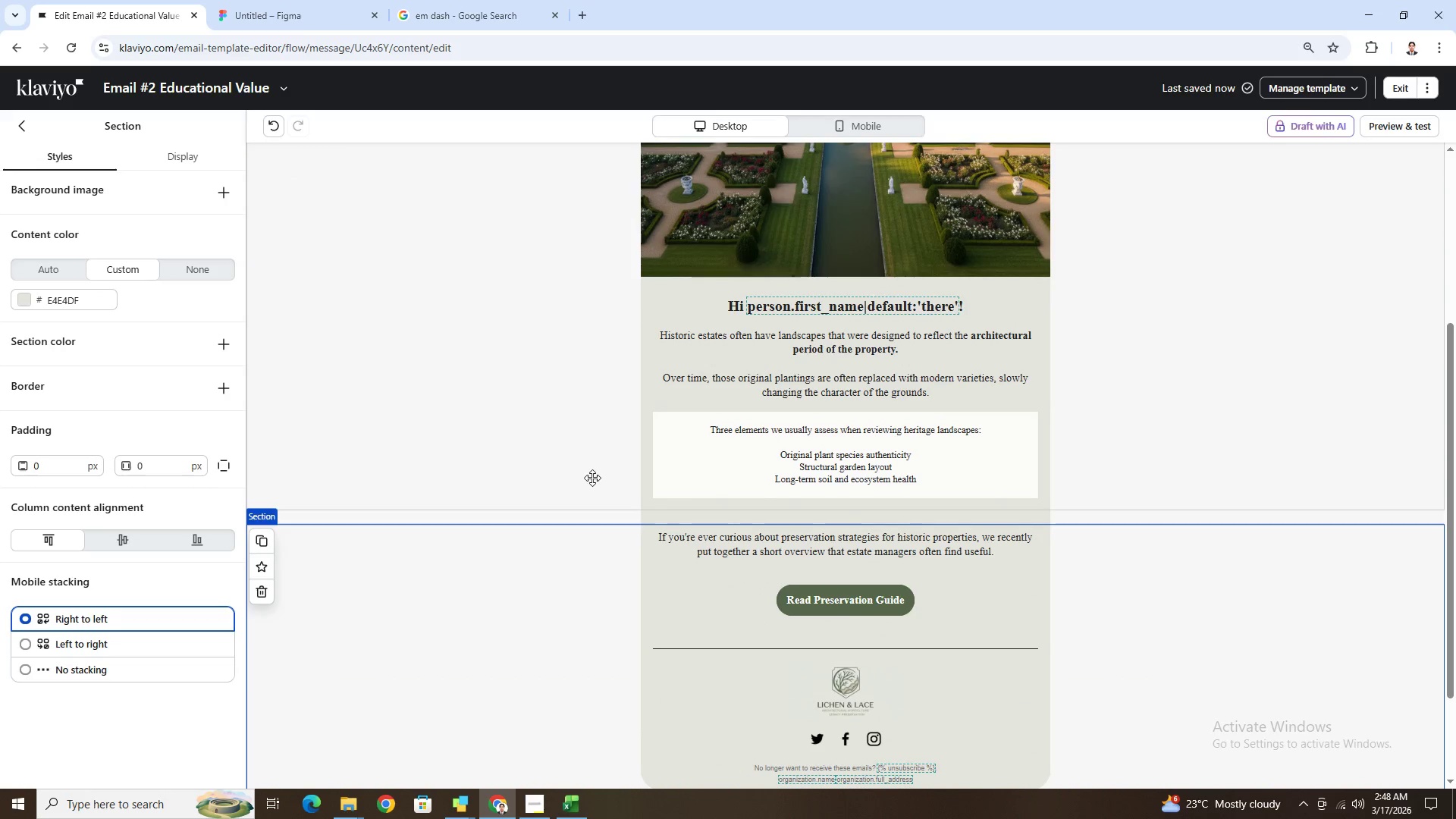 
scroll: coordinate [589, 473], scroll_direction: up, amount: 4.0
 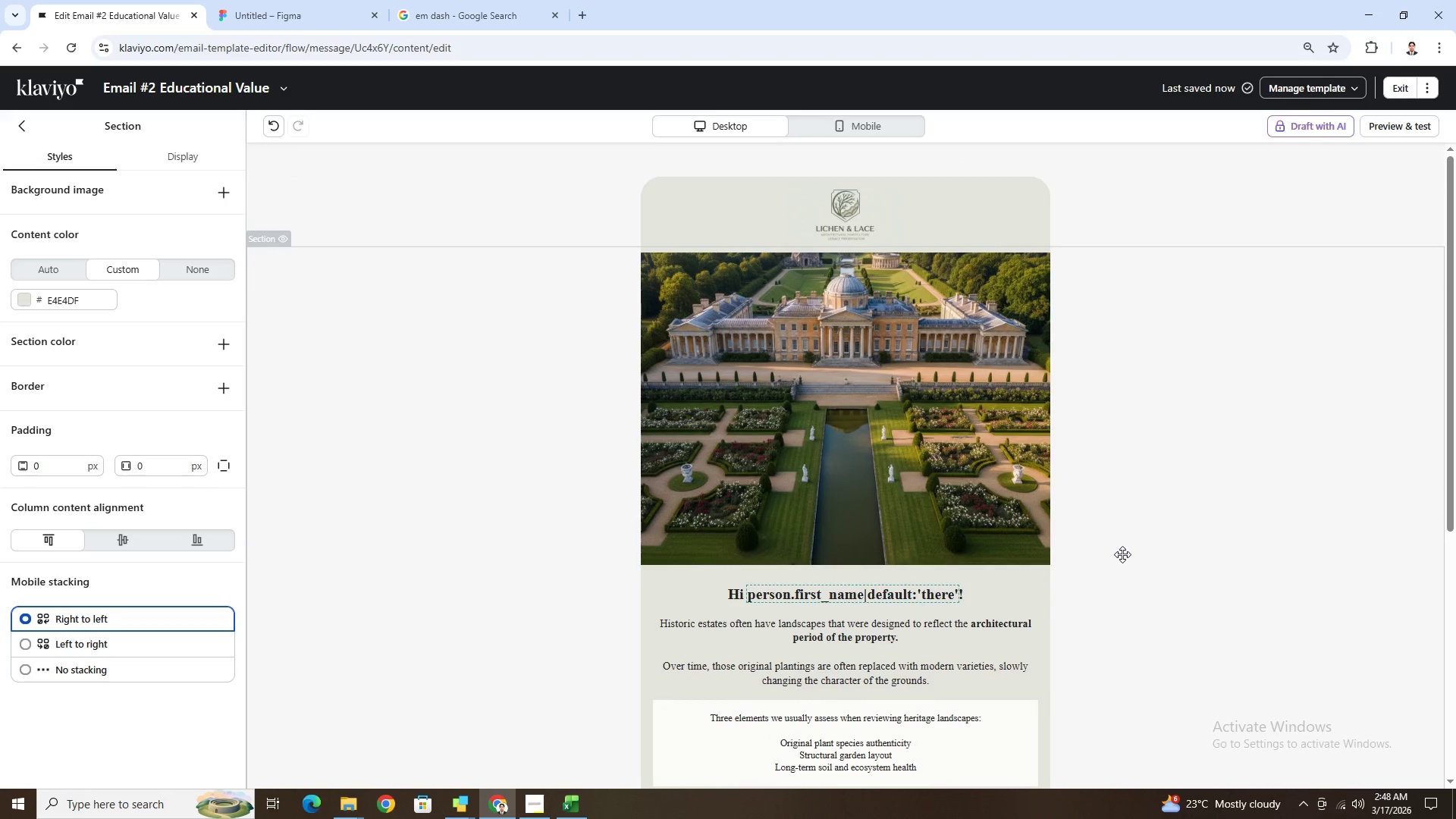 
scroll: coordinate [1126, 553], scroll_direction: down, amount: 1.0
 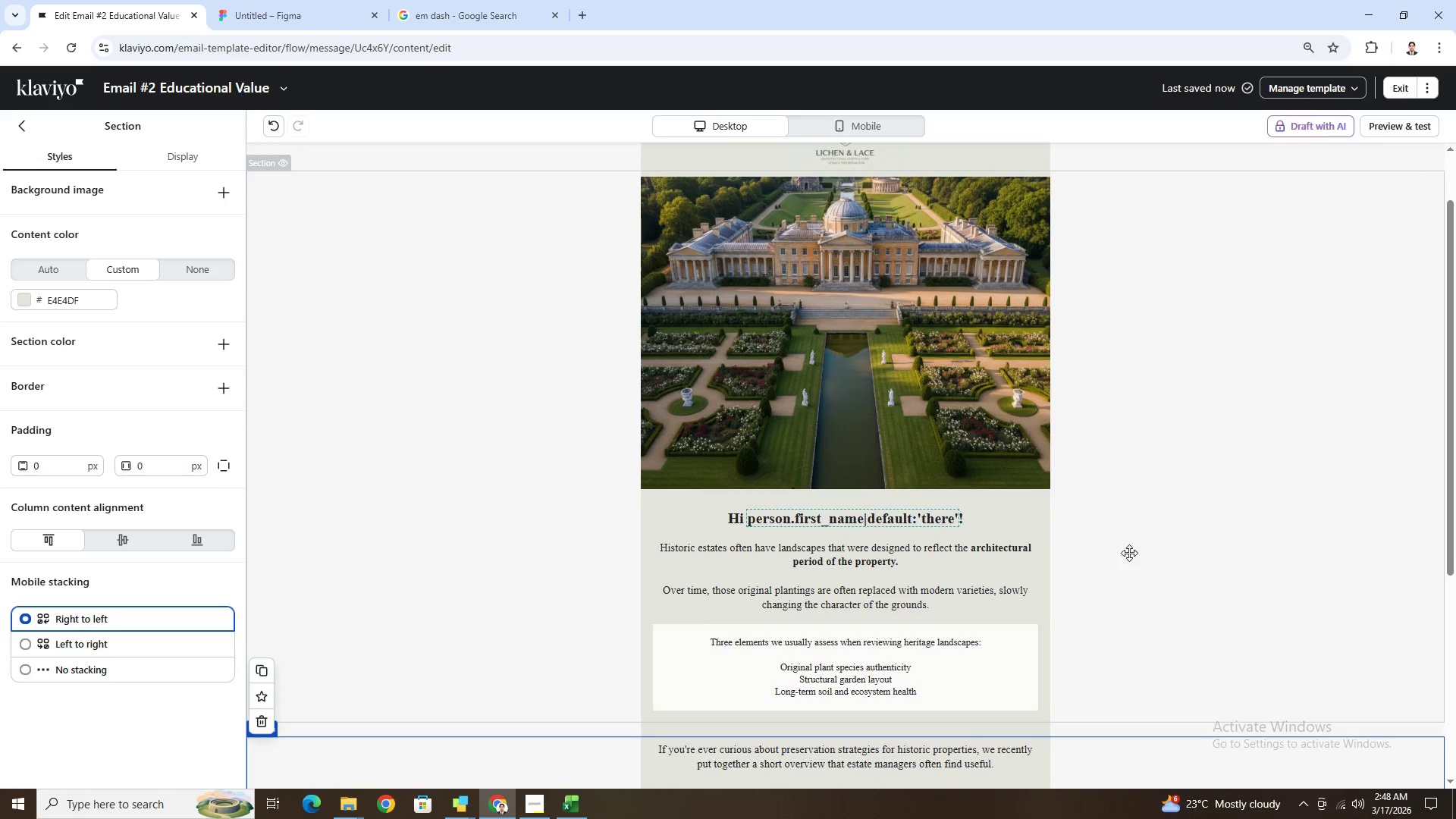 
scroll: coordinate [1130, 553], scroll_direction: up, amount: 2.0
 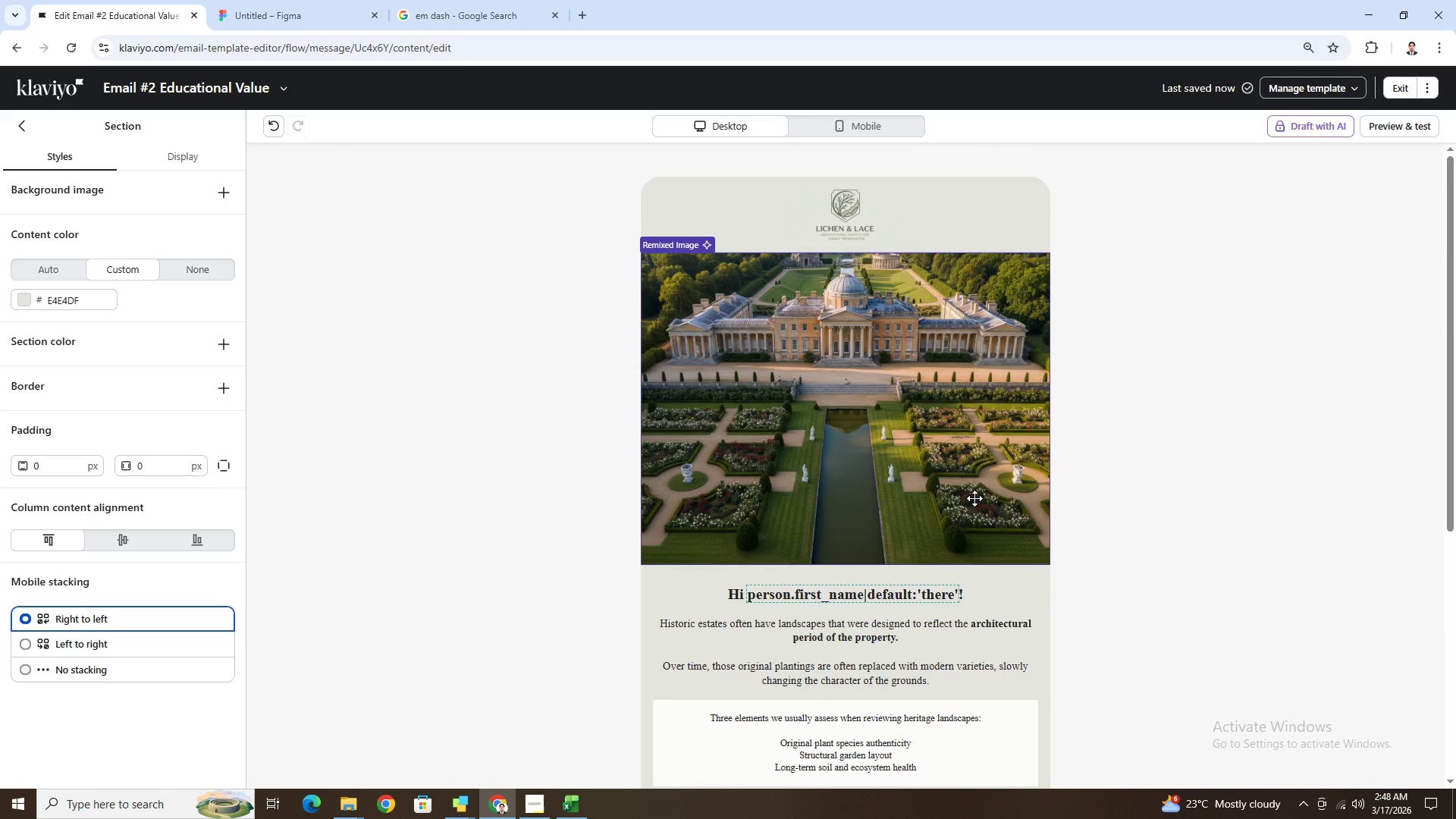 
left_click([974, 498])
 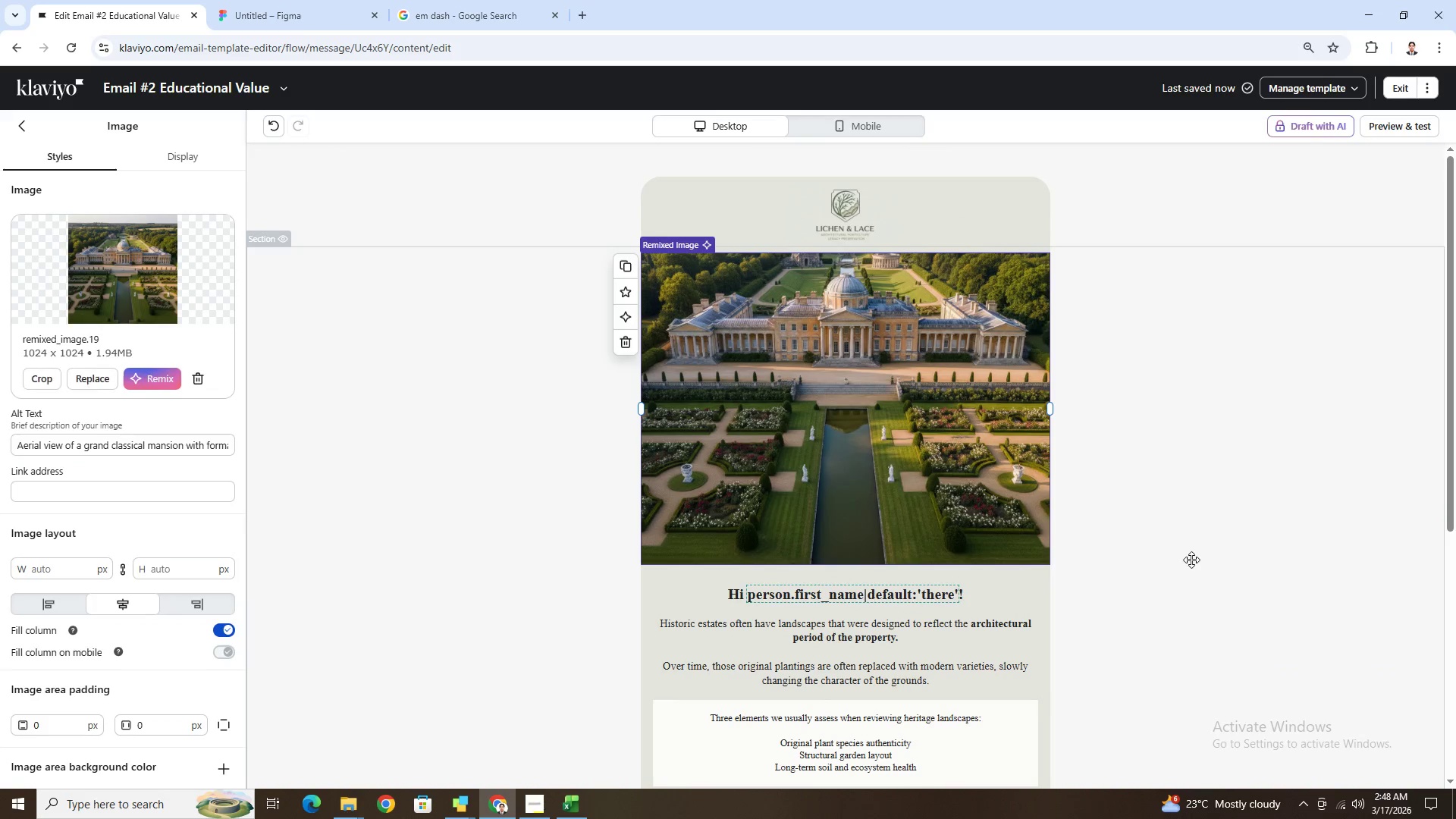 
scroll: coordinate [1191, 560], scroll_direction: up, amount: 2.0
 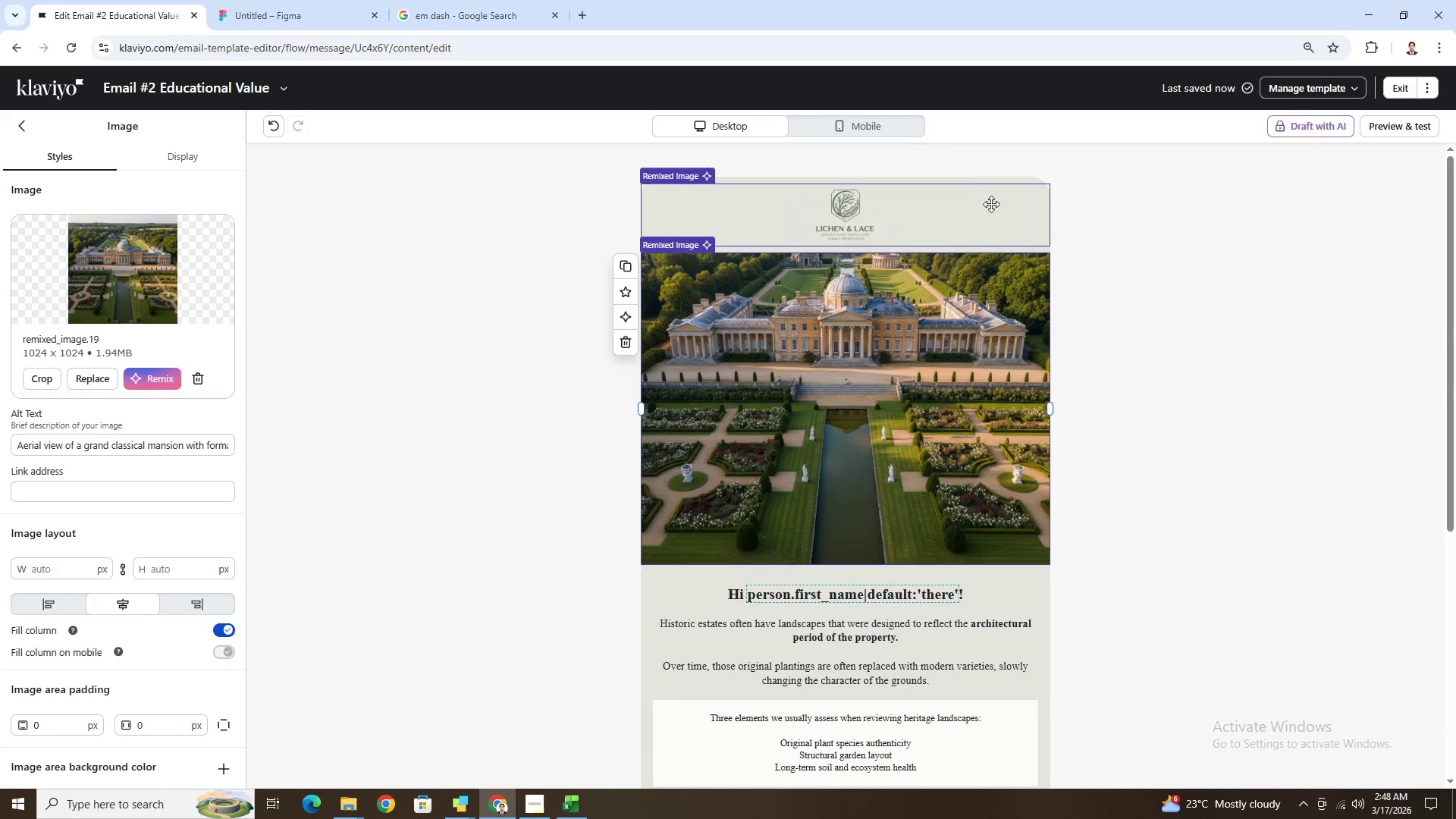 
left_click([986, 206])
 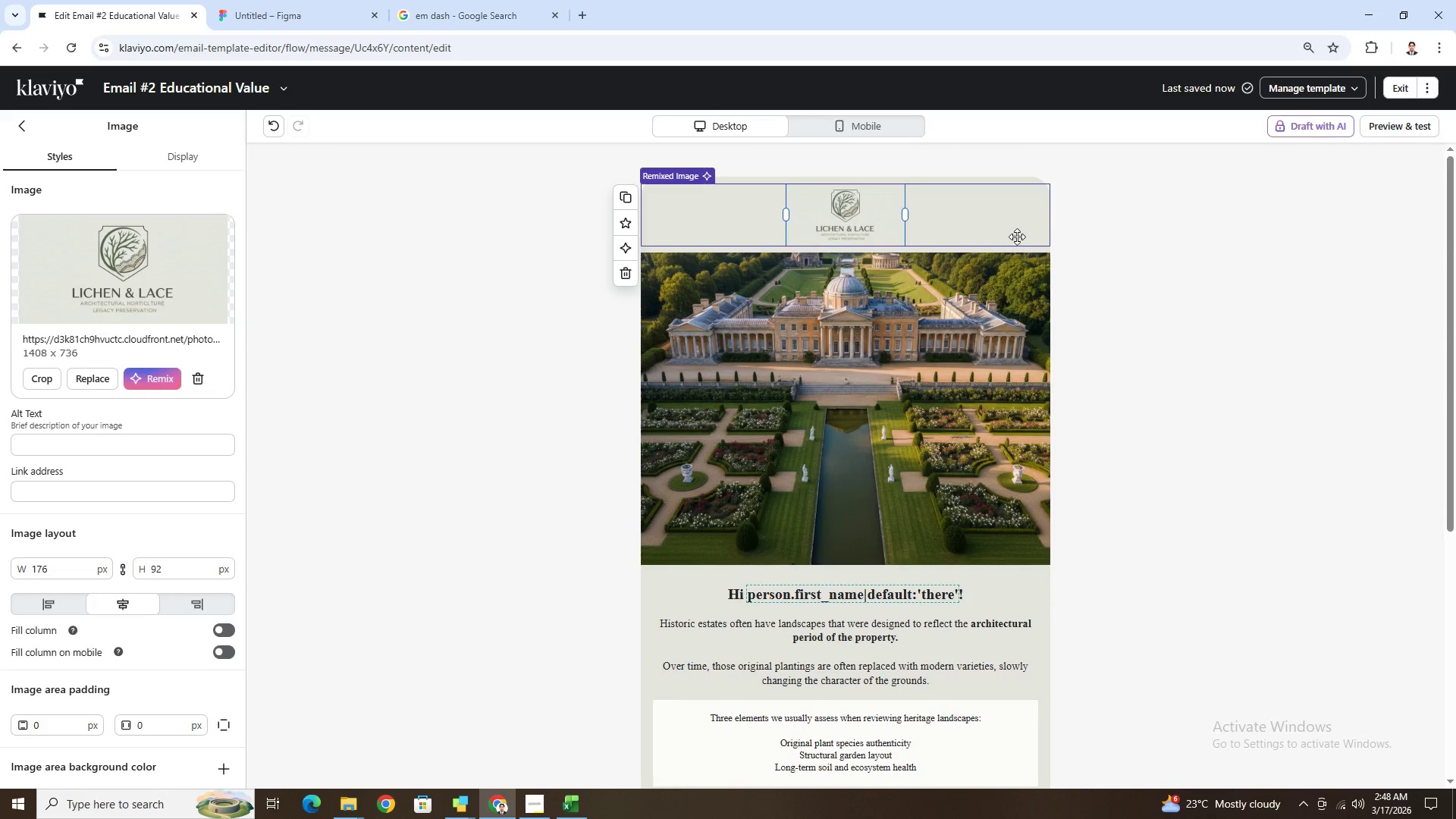 
scroll: coordinate [1230, 518], scroll_direction: down, amount: 7.0
 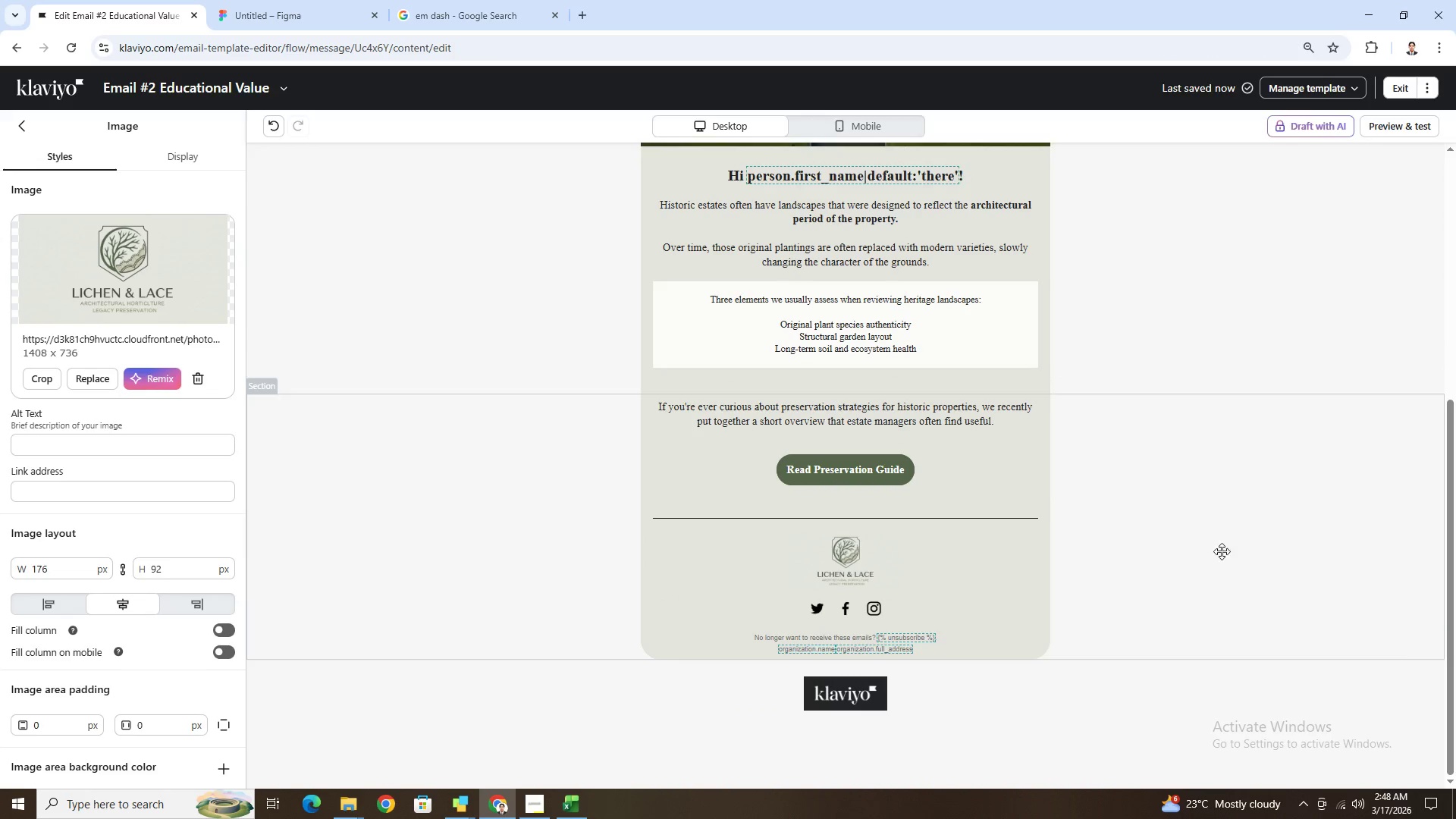 
scroll: coordinate [1222, 551], scroll_direction: up, amount: 2.0
 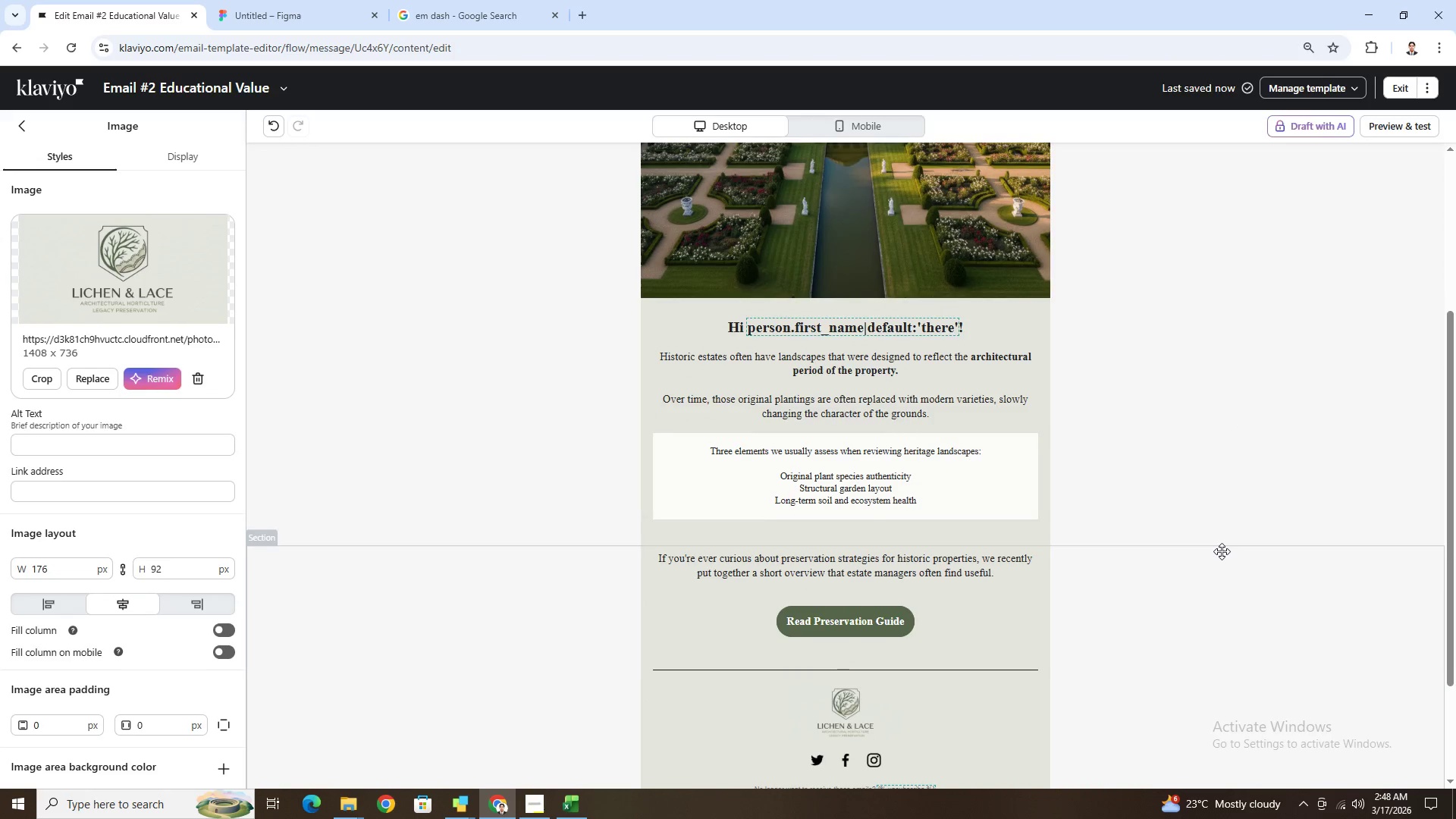 
scroll: coordinate [1222, 551], scroll_direction: down, amount: 1.0
 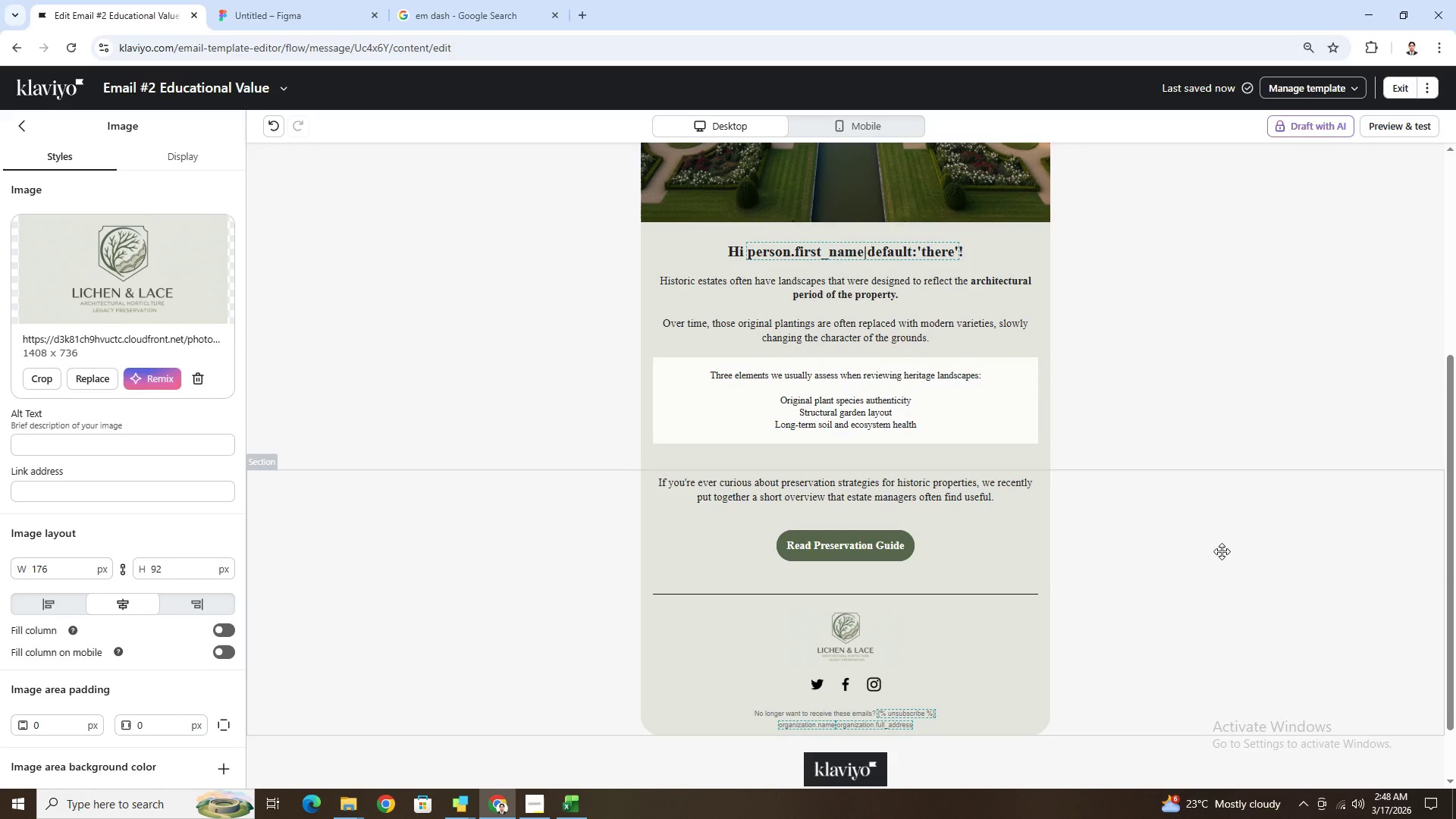 
scroll: coordinate [1227, 557], scroll_direction: up, amount: 8.0
 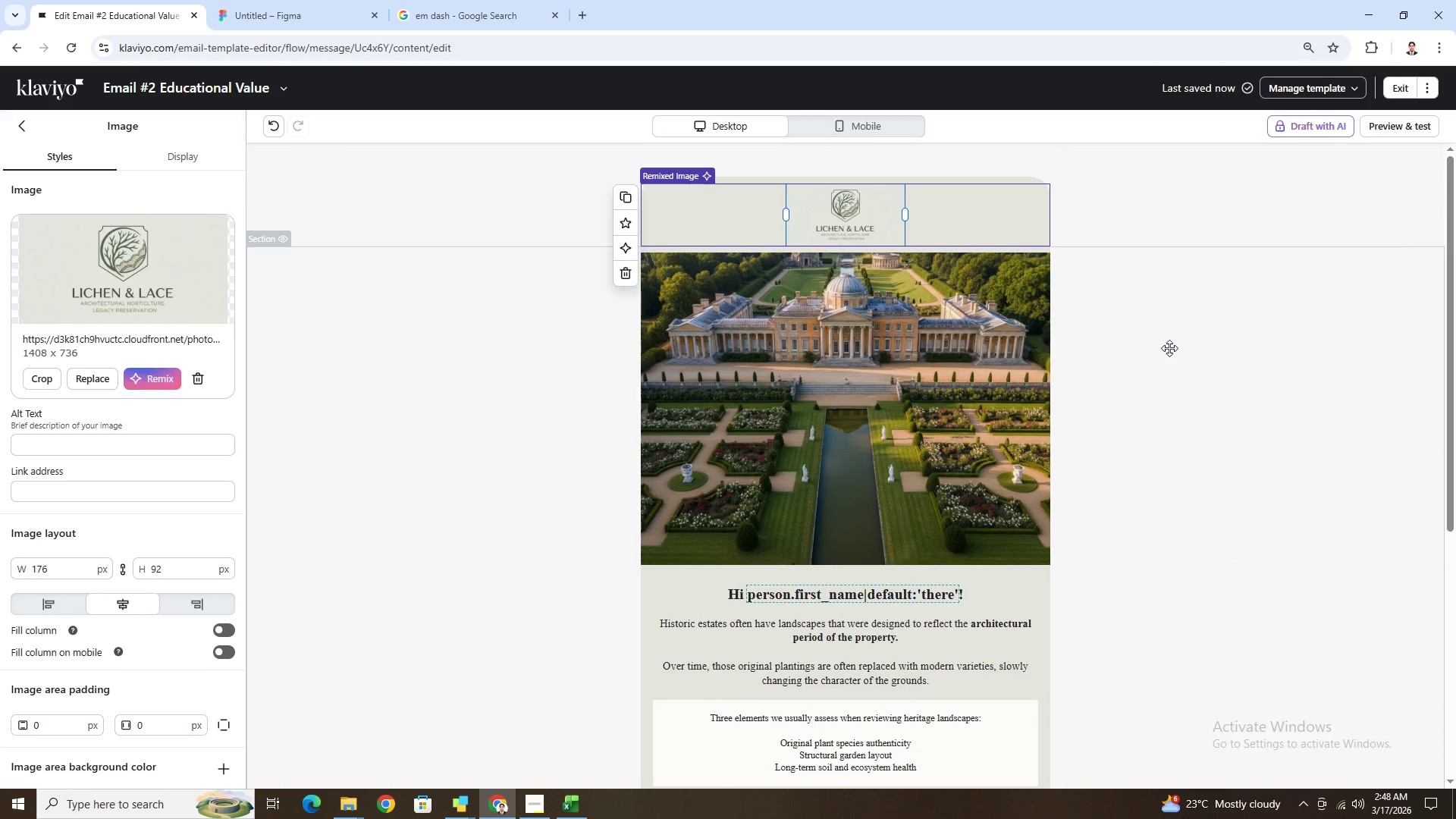 
scroll: coordinate [1169, 353], scroll_direction: down, amount: 6.0
 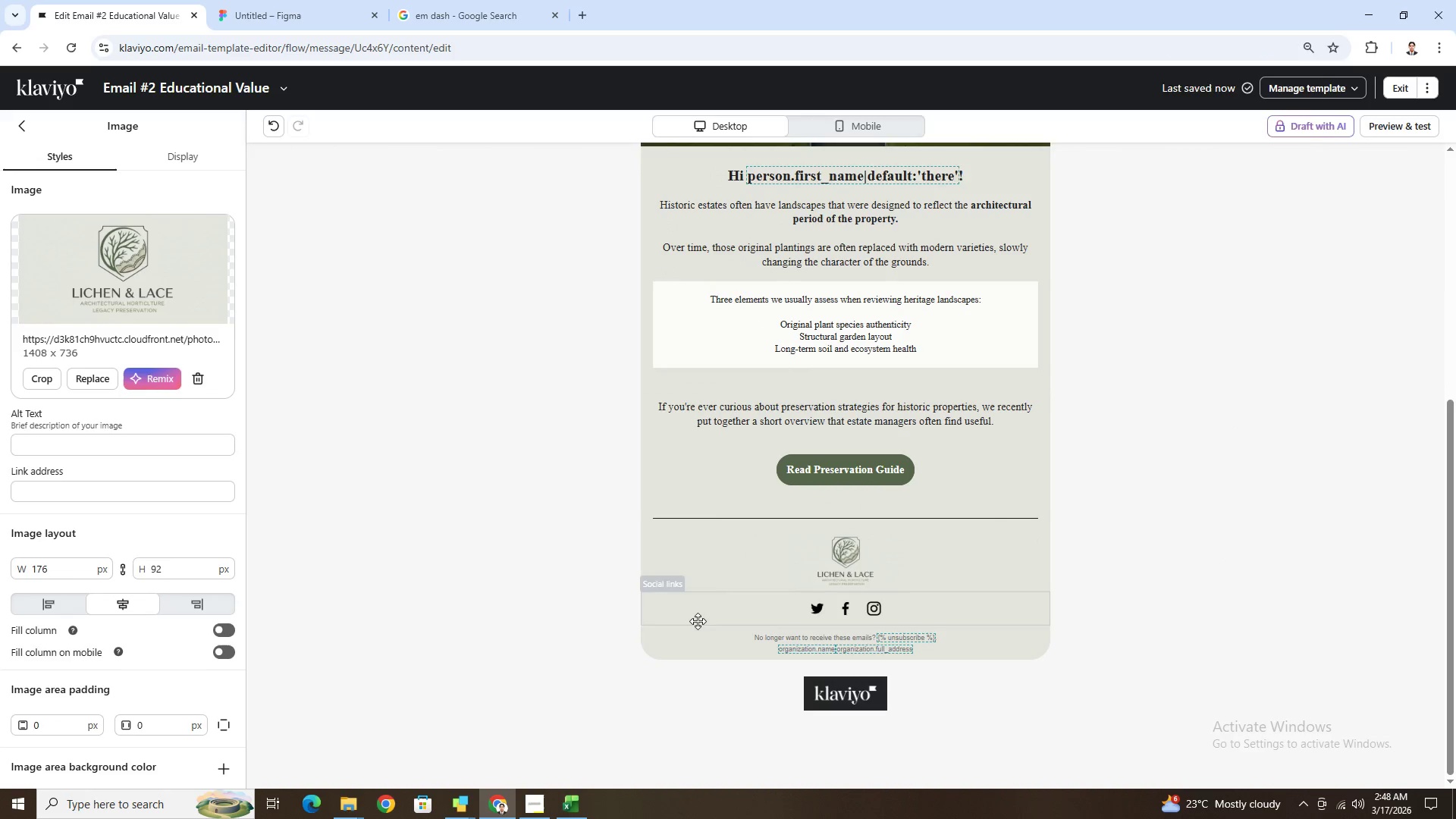 
scroll: coordinate [1140, 548], scroll_direction: up, amount: 3.0
 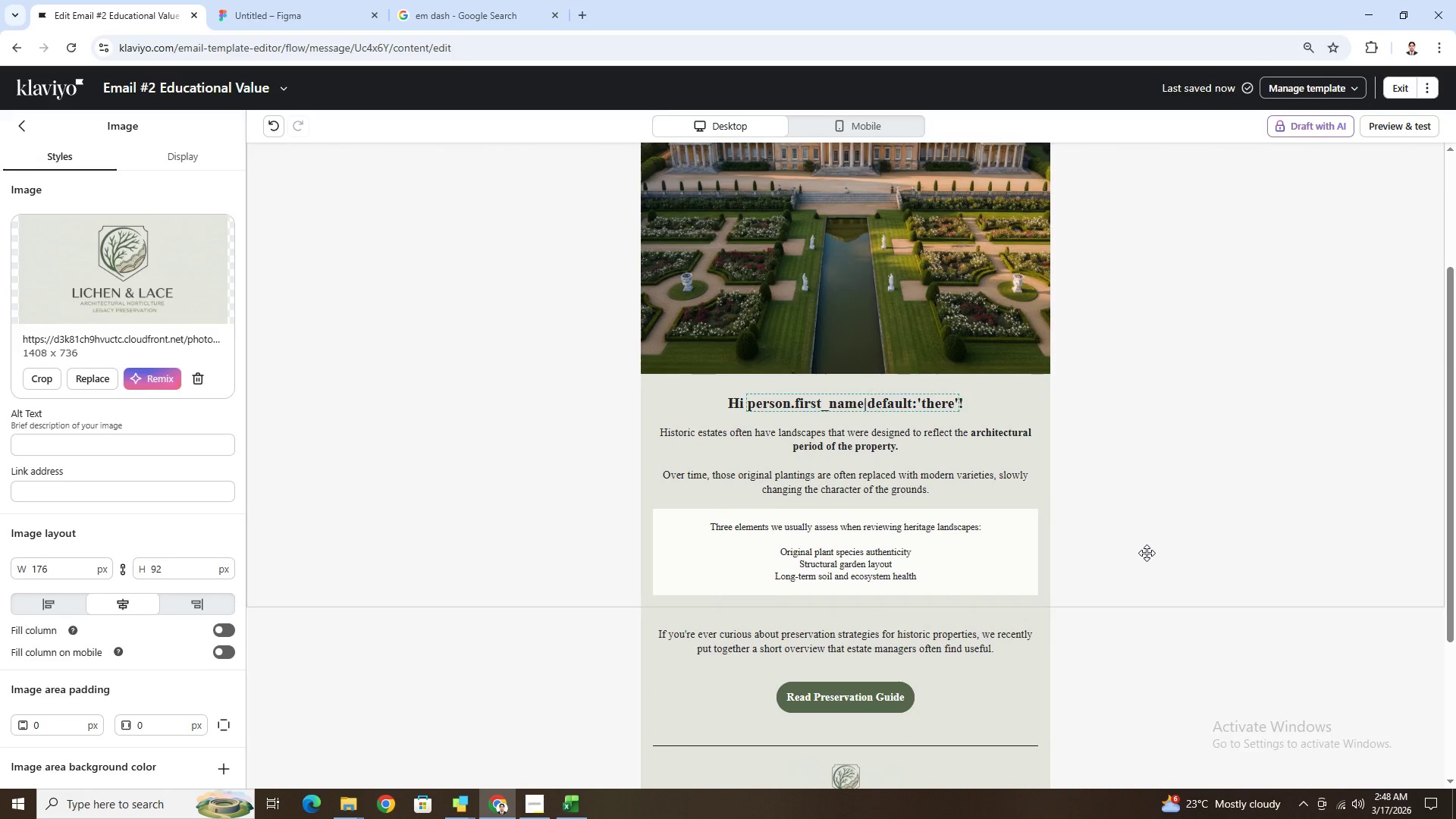 
scroll: coordinate [1147, 553], scroll_direction: down, amount: 2.0
 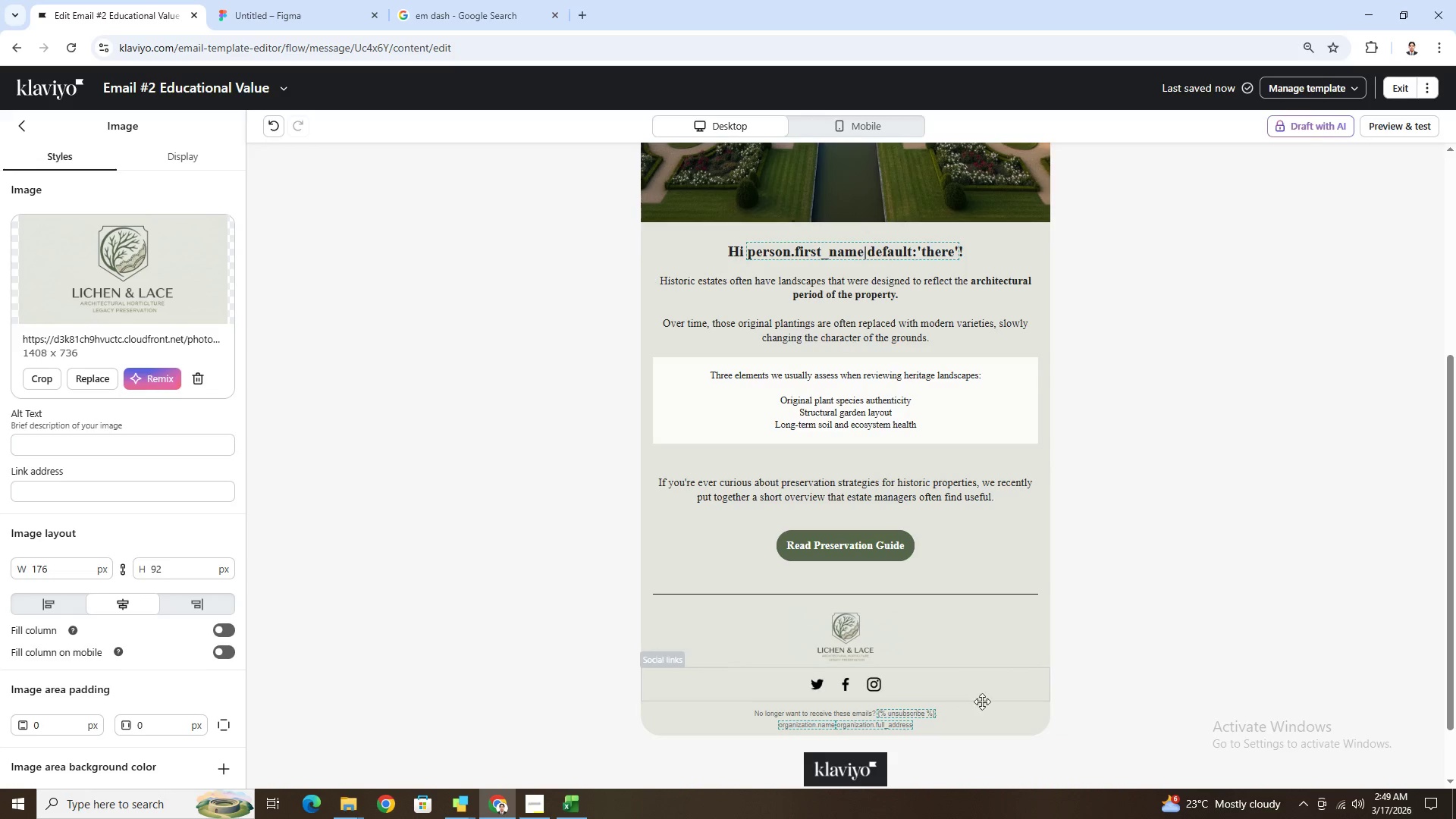 
scroll: coordinate [1255, 590], scroll_direction: up, amount: 5.0
 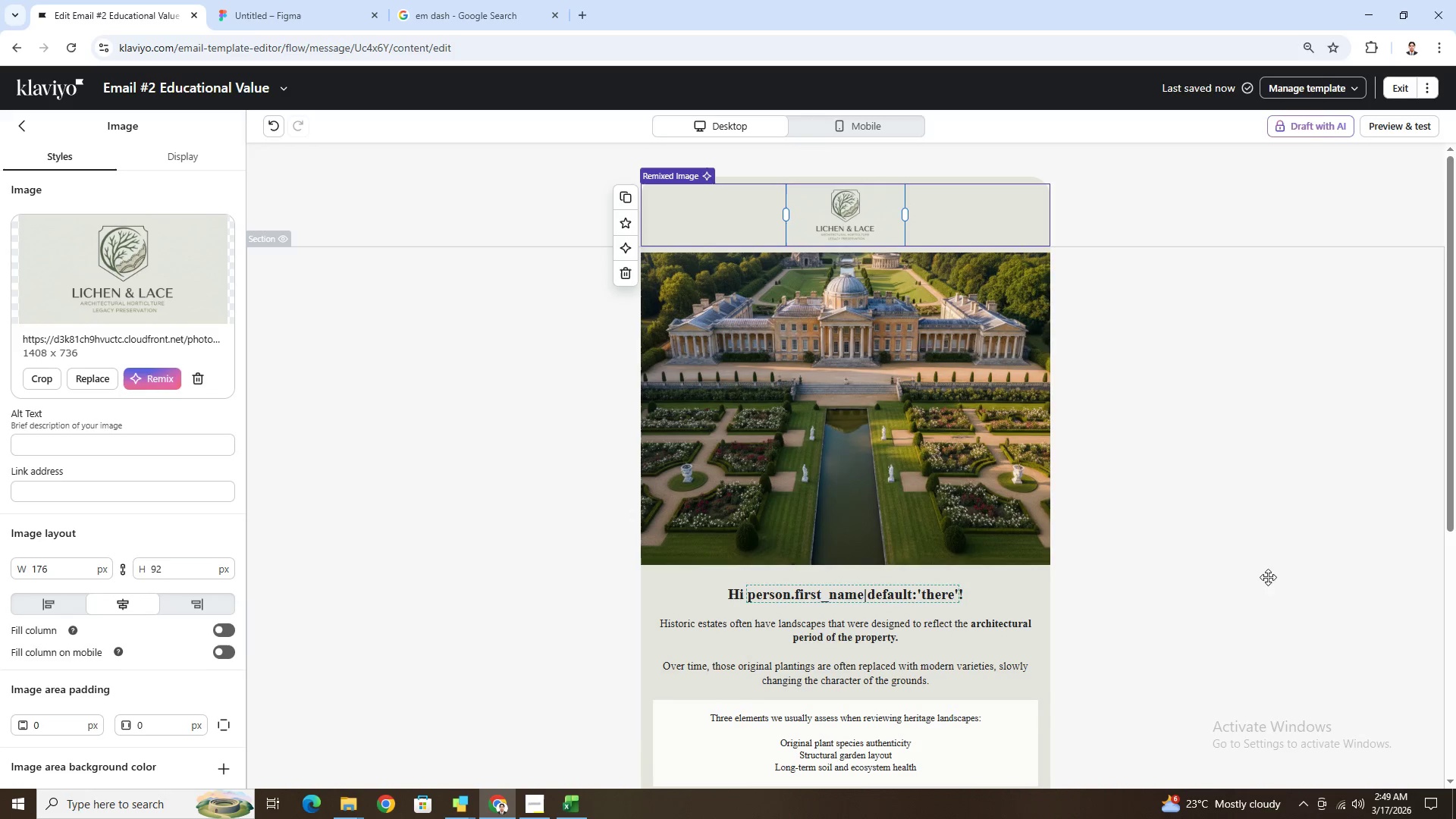 
left_click([1279, 568])
 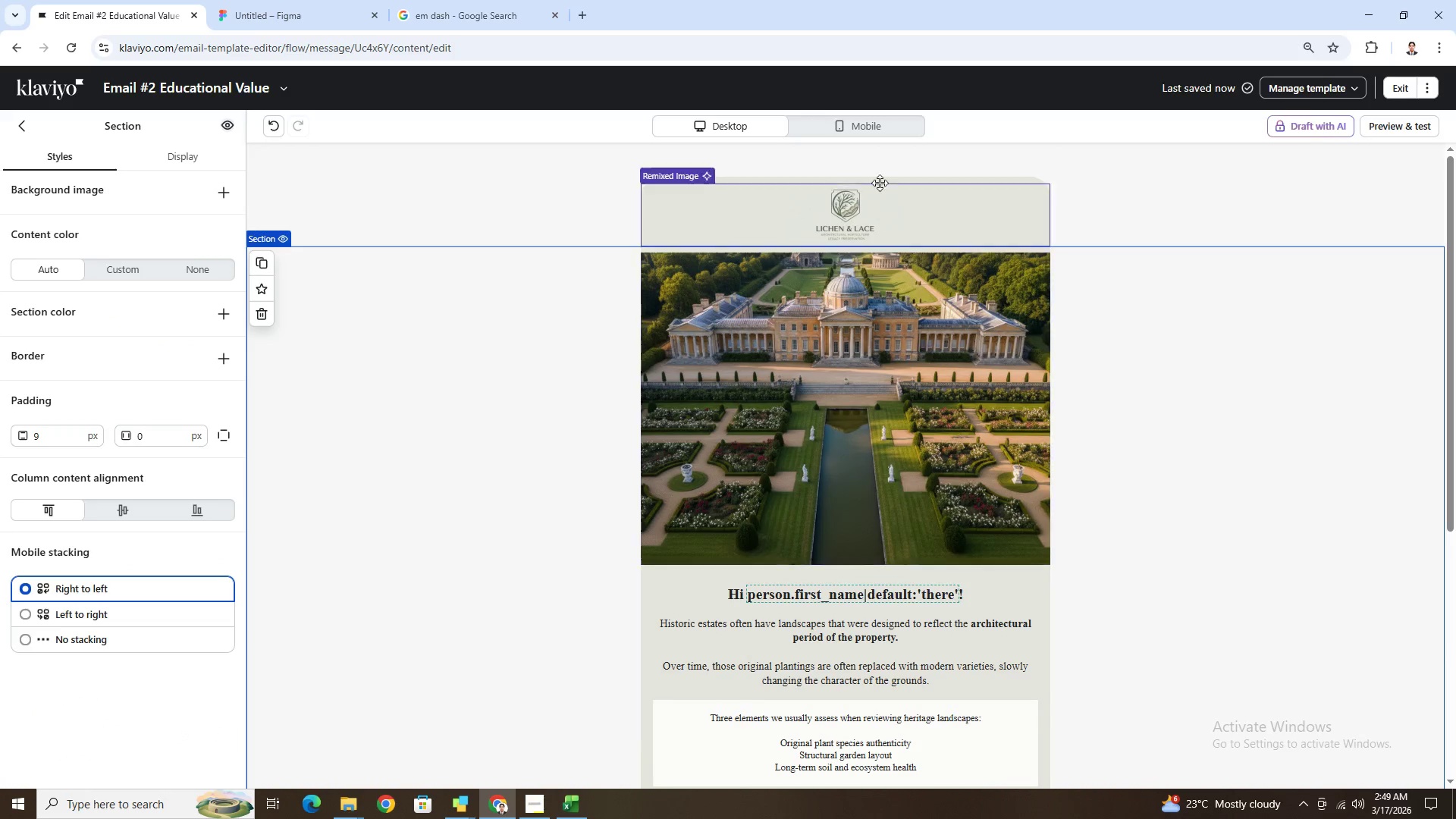 
left_click([884, 111])
 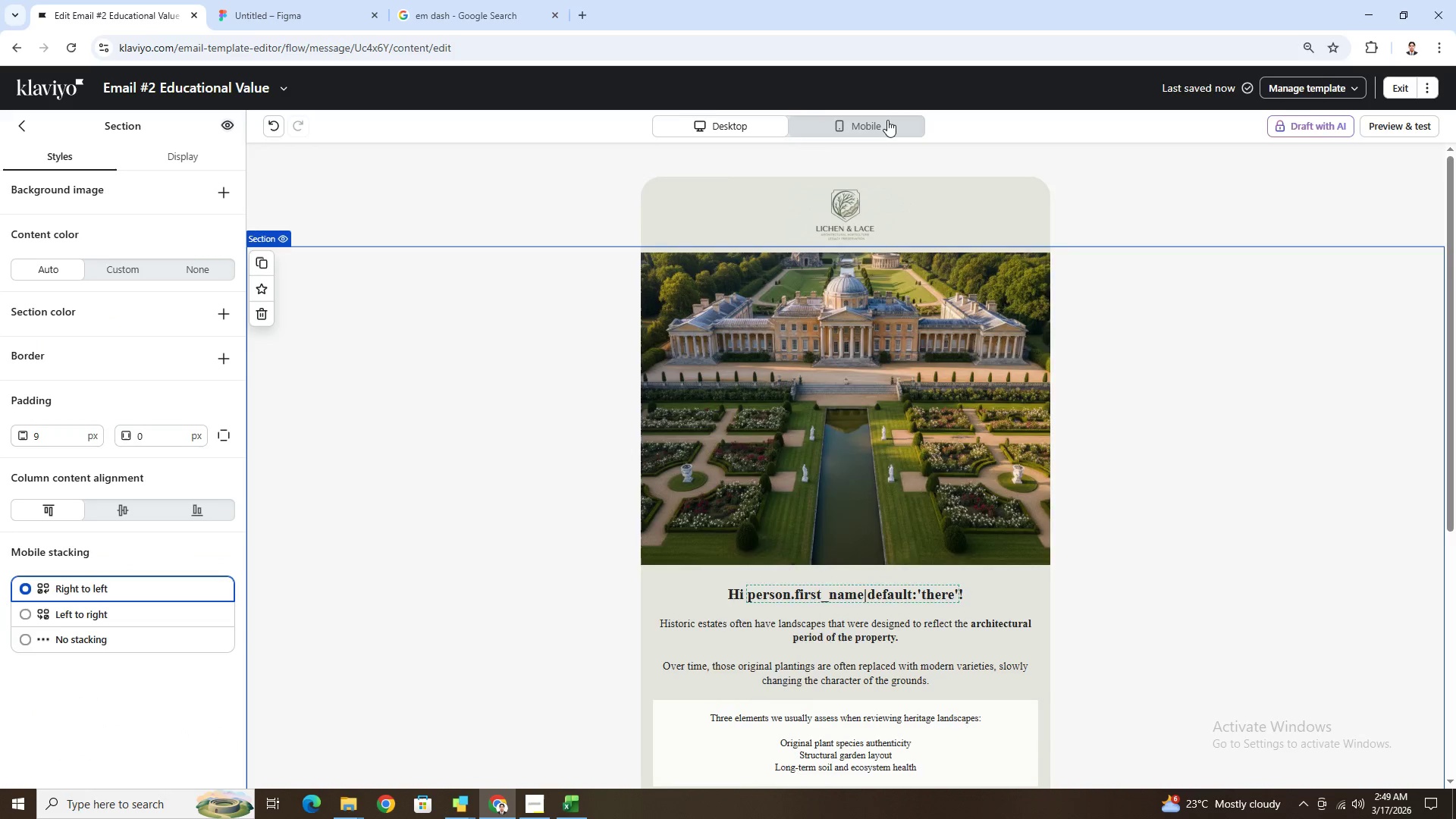 
left_click([888, 121])
 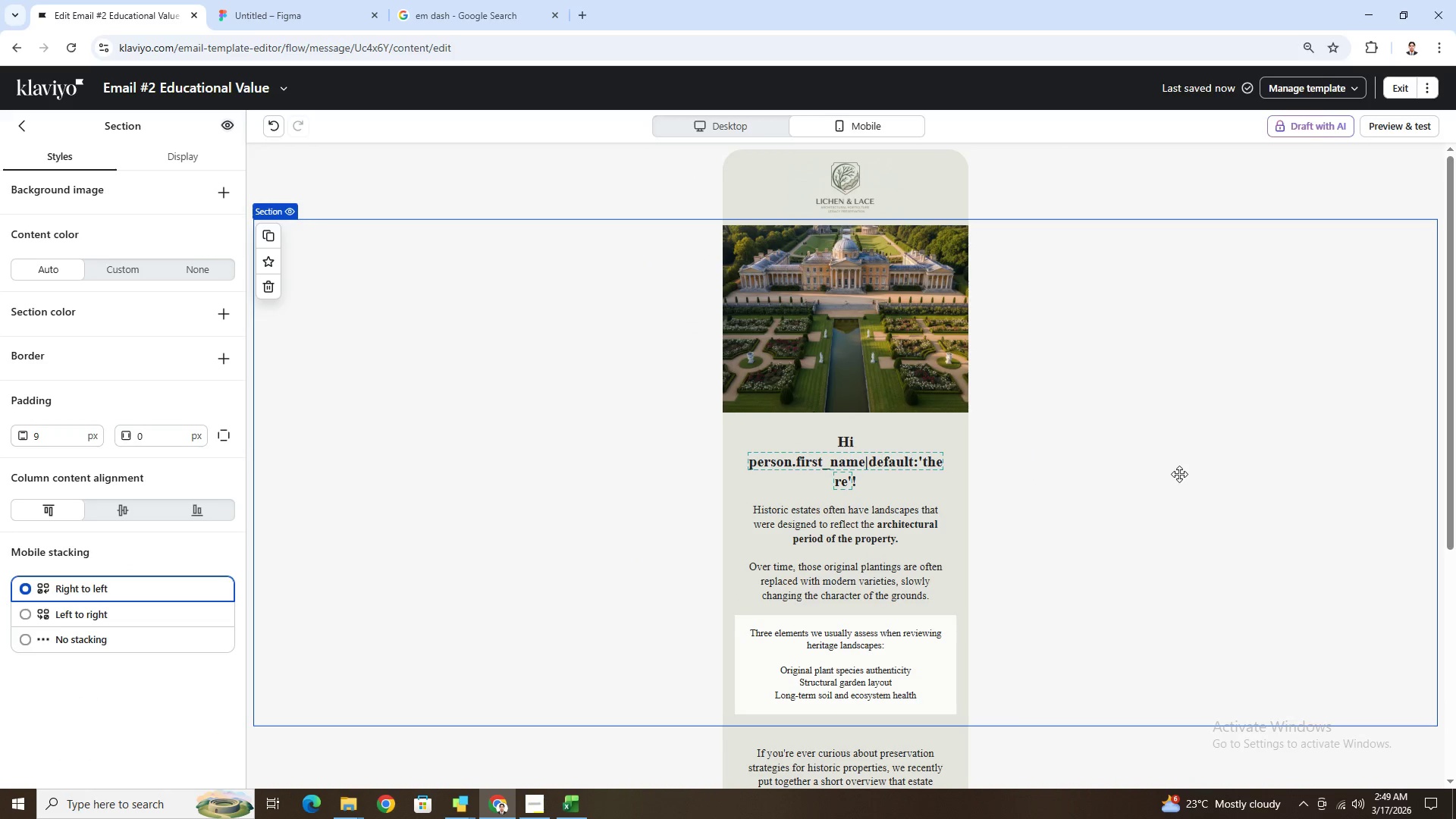 
scroll: coordinate [1179, 474], scroll_direction: down, amount: 3.0
 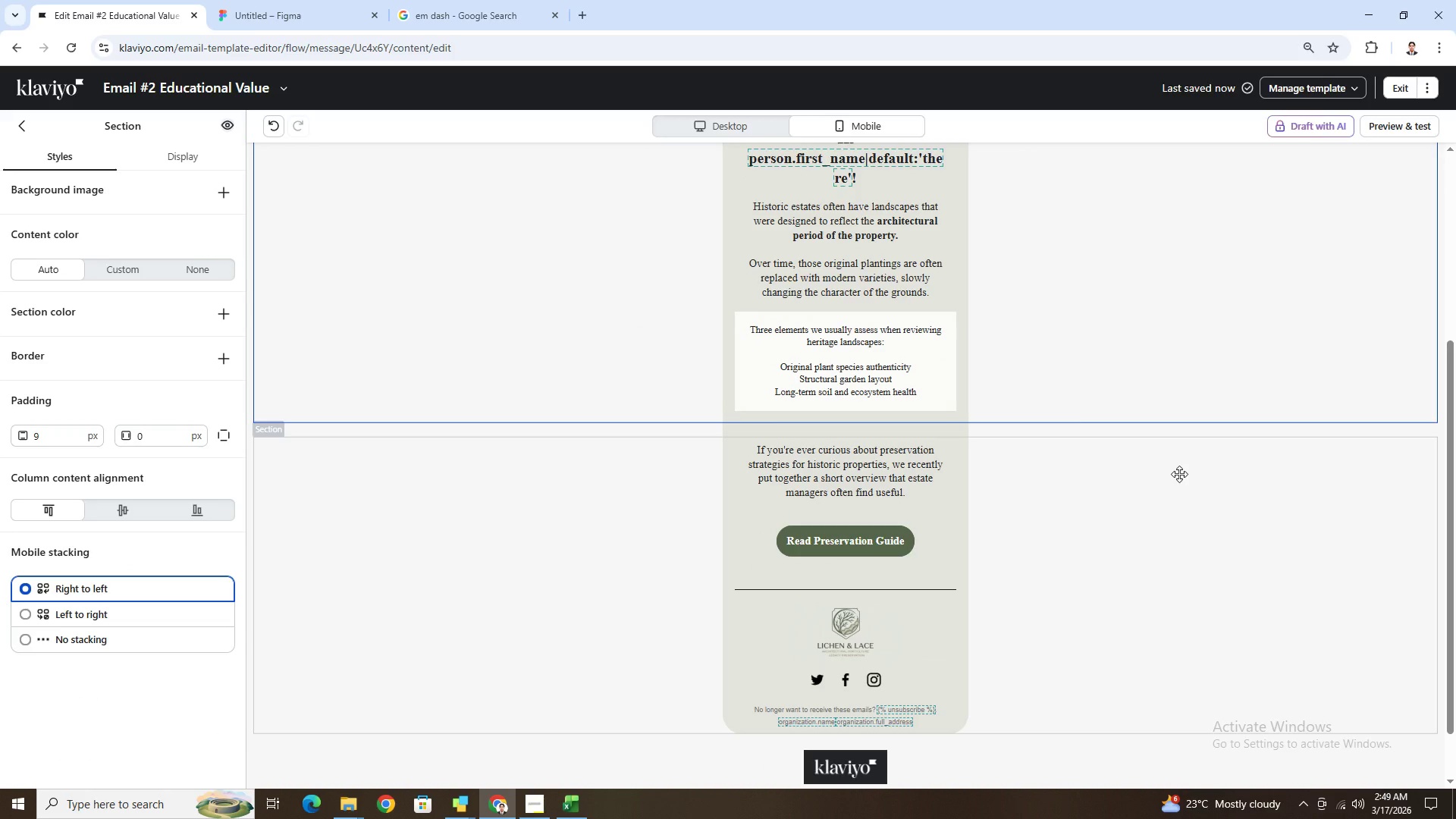 
scroll: coordinate [1179, 474], scroll_direction: up, amount: 2.0
 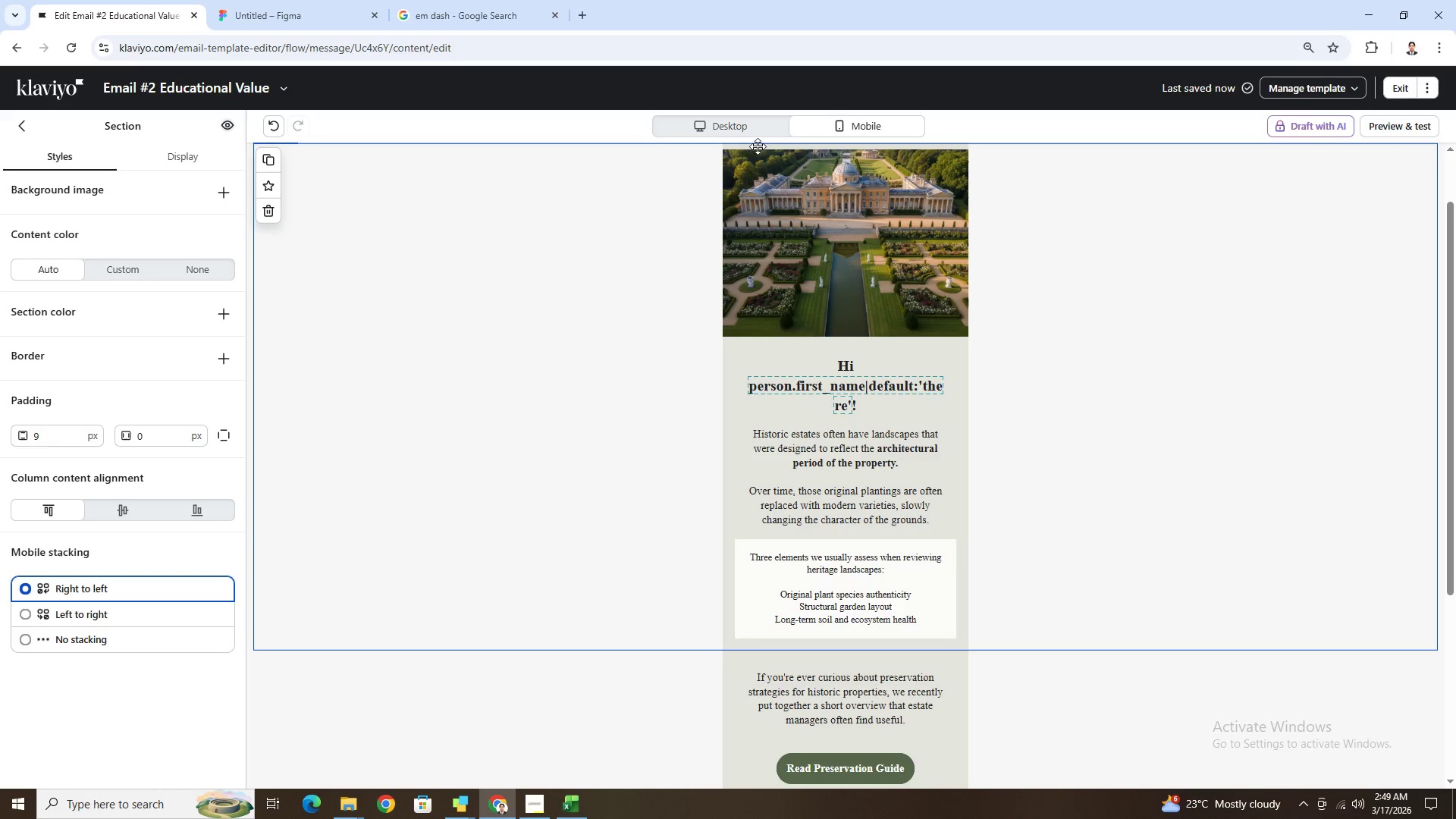 
left_click([740, 136])
 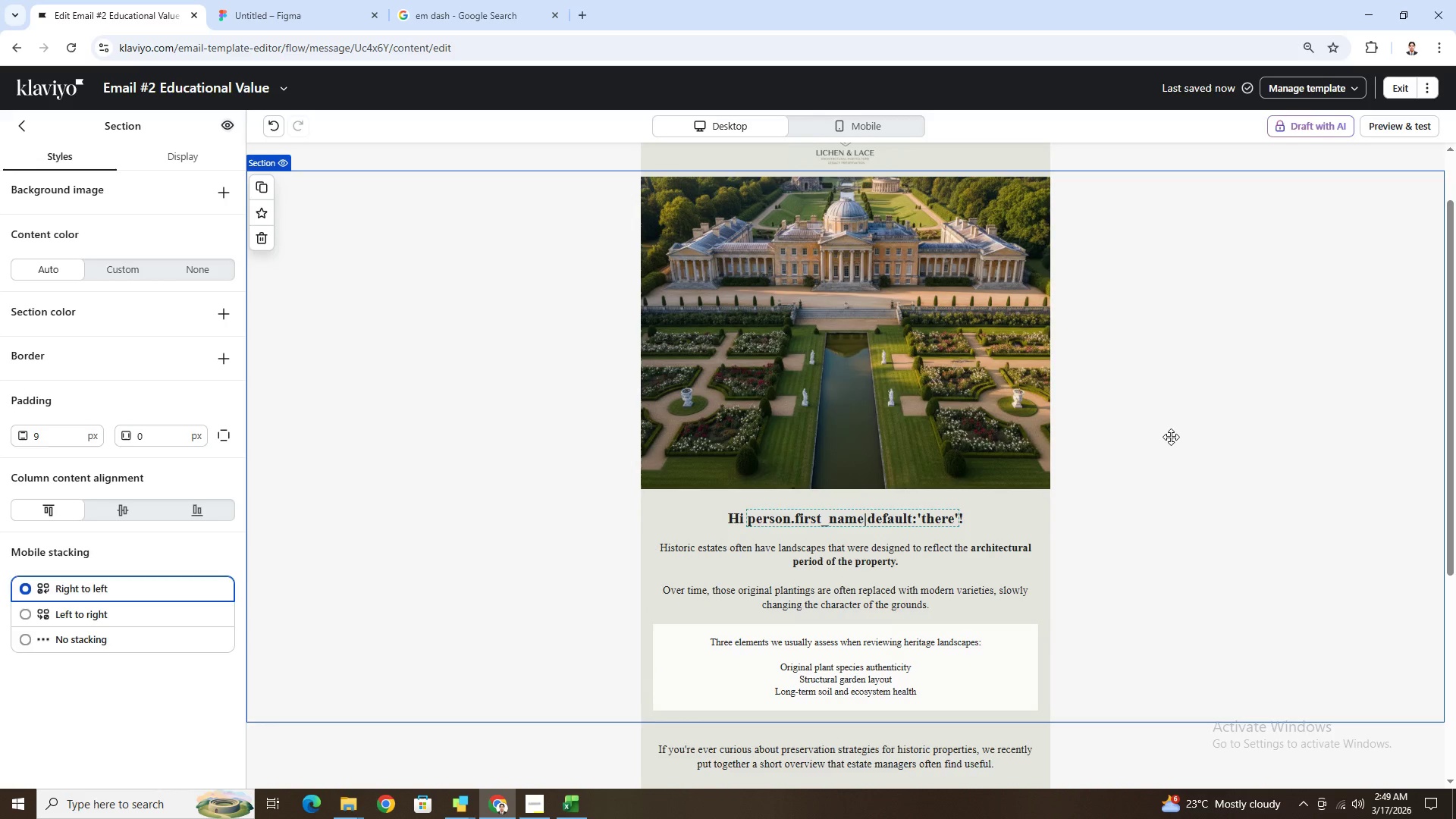 
scroll: coordinate [1171, 436], scroll_direction: up, amount: 3.0
 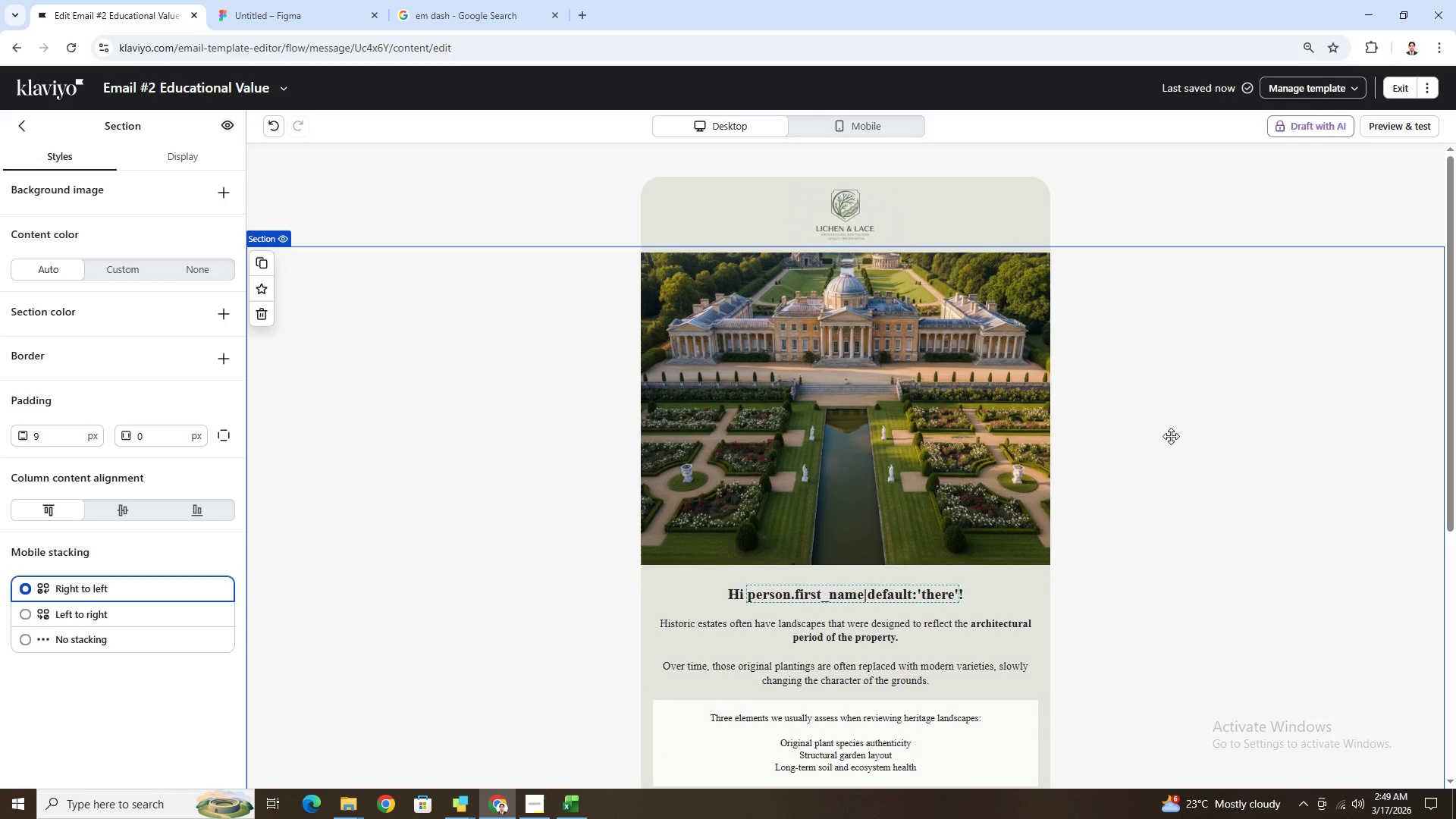 
scroll: coordinate [1171, 436], scroll_direction: down, amount: 3.0
 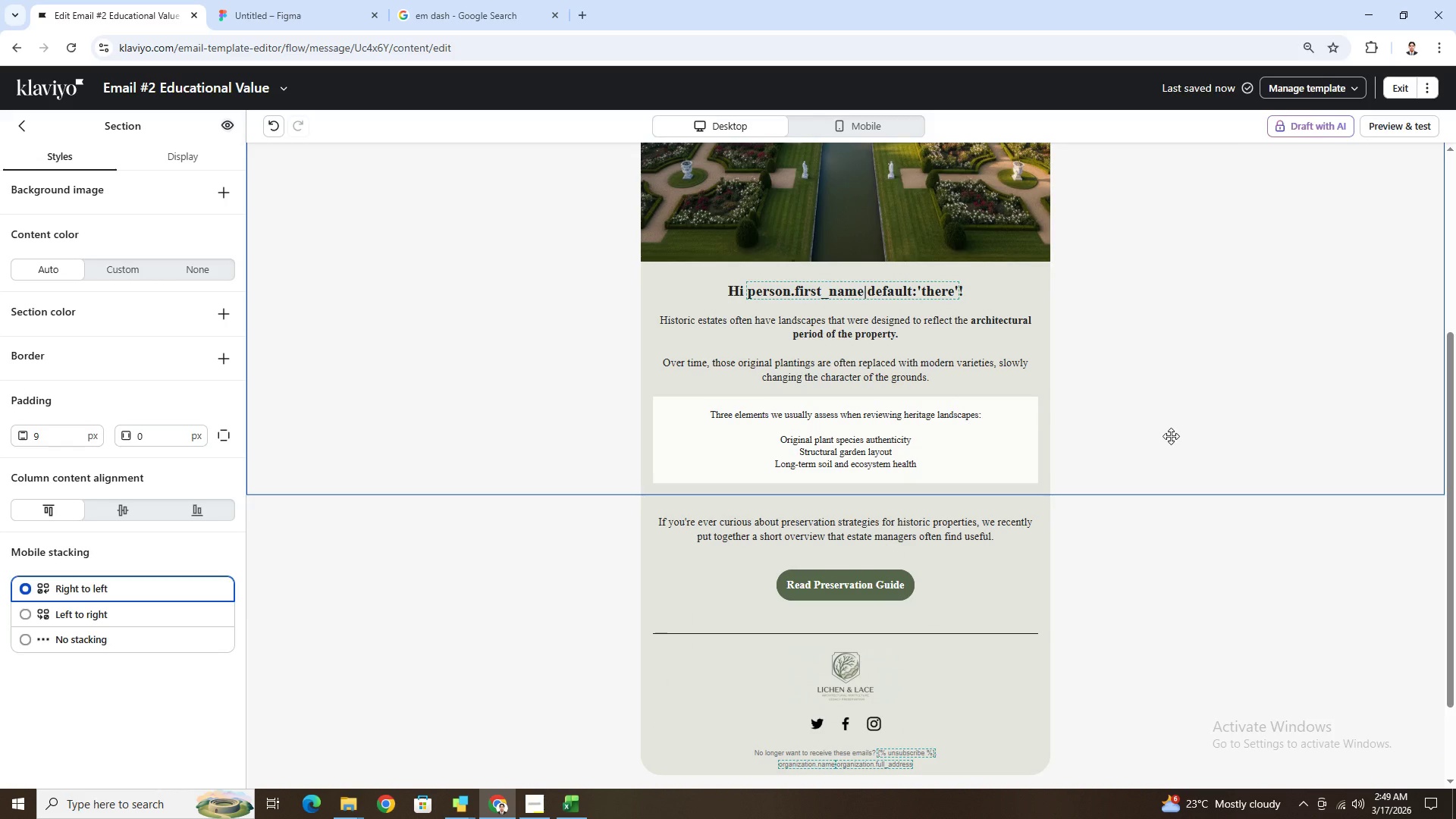 
scroll: coordinate [1173, 436], scroll_direction: up, amount: 4.0
 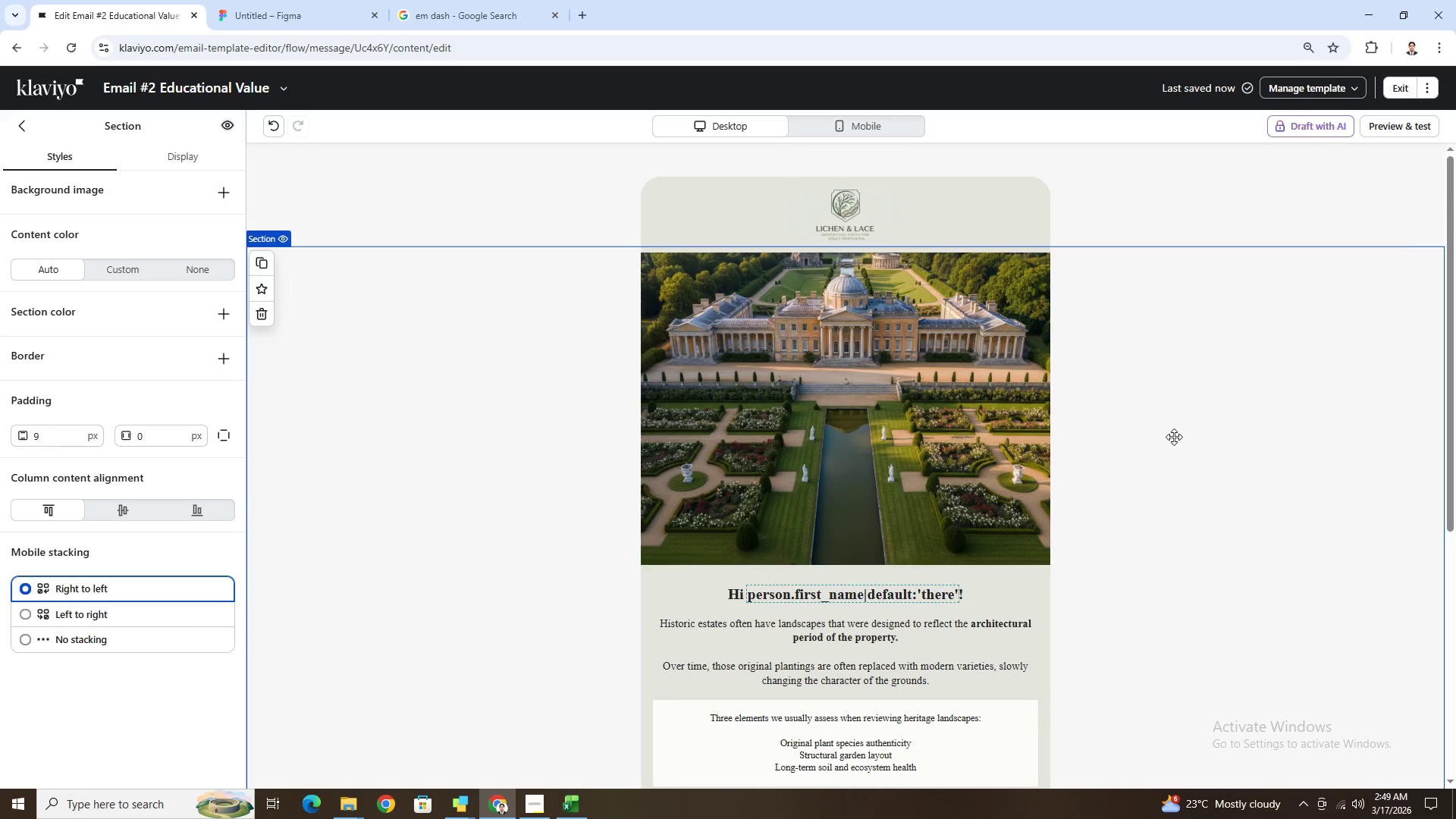 
scroll: coordinate [1175, 437], scroll_direction: down, amount: 2.0
 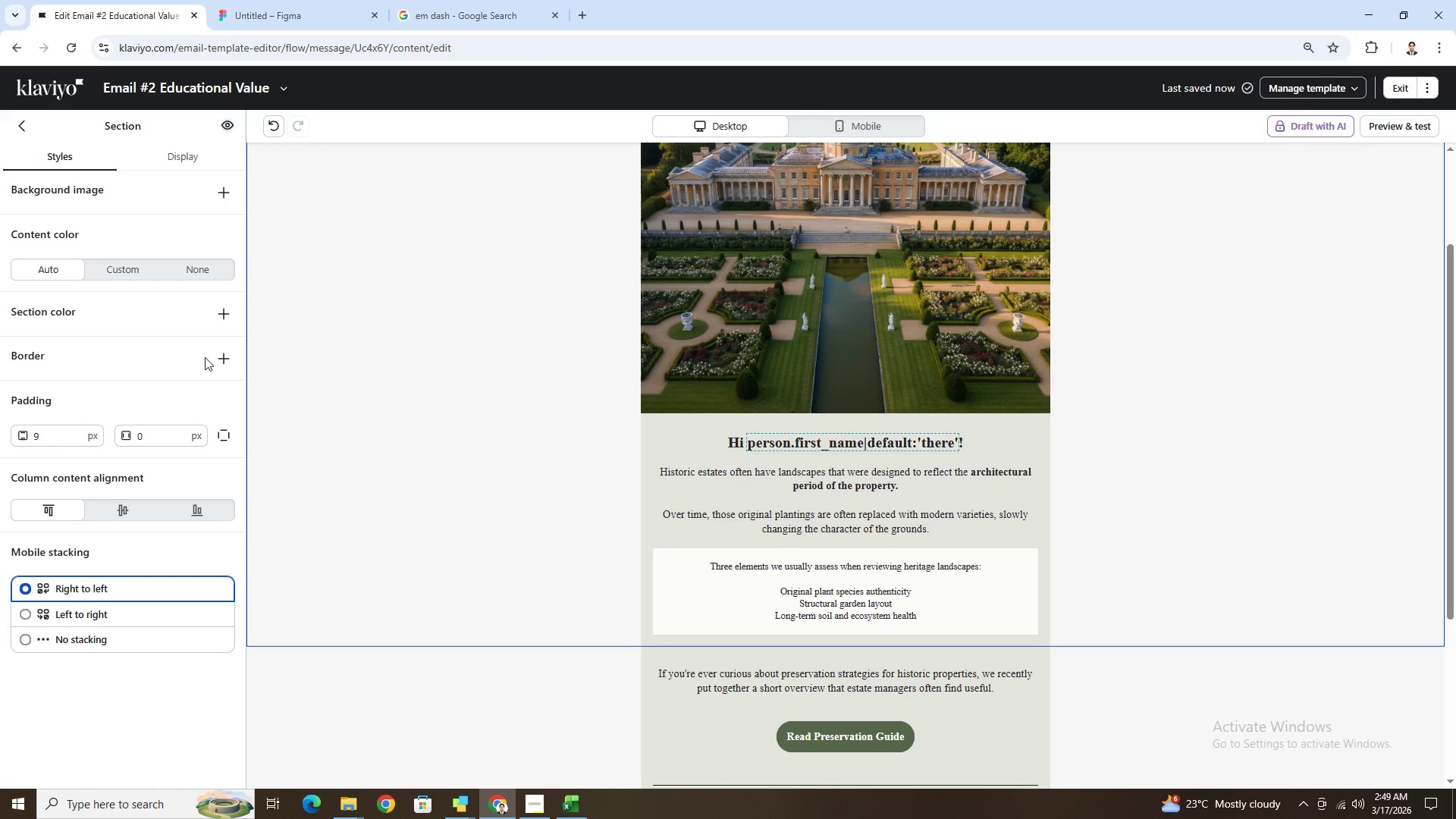 
left_click([28, 127])
 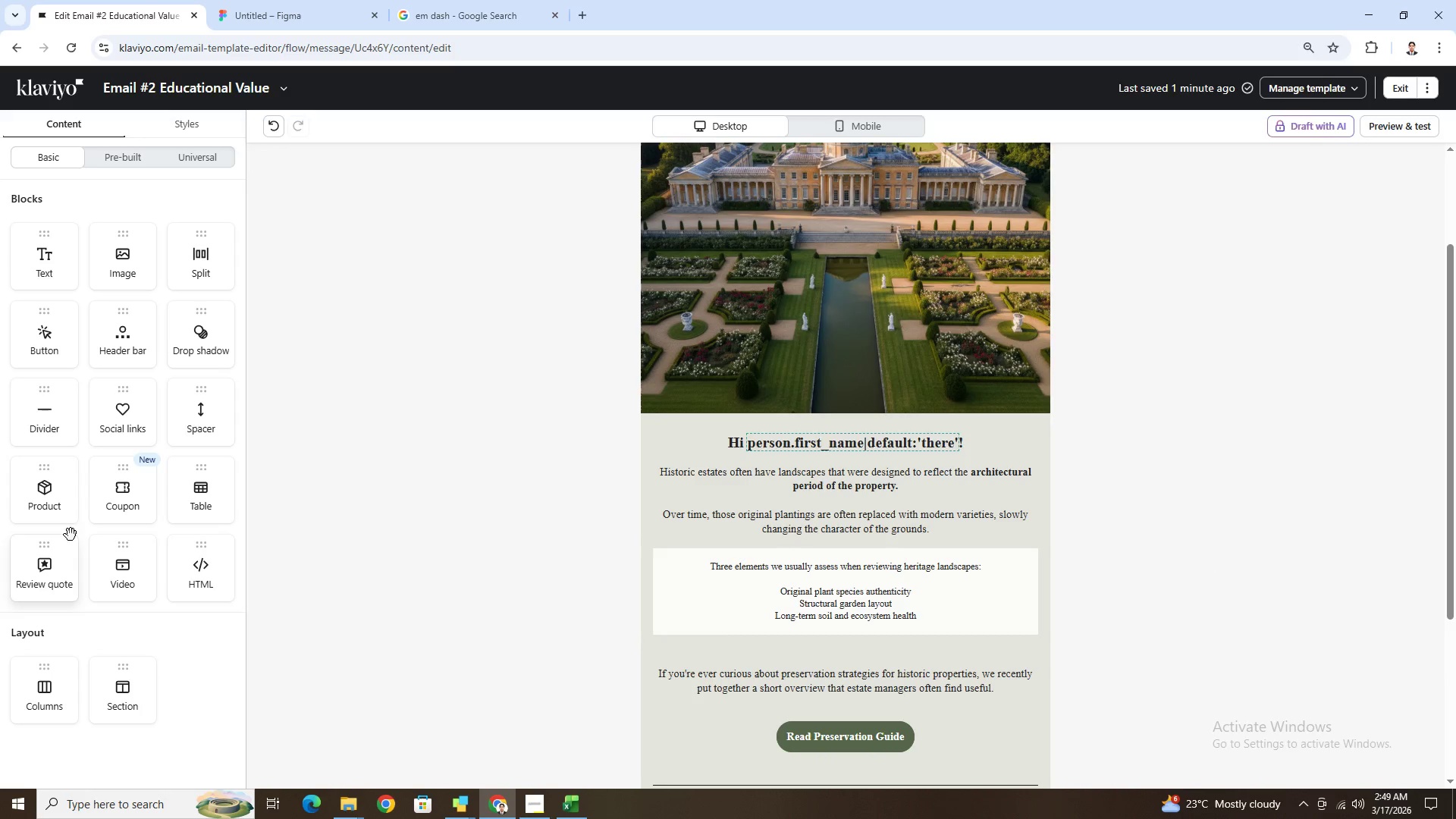 
wait(10.42)
 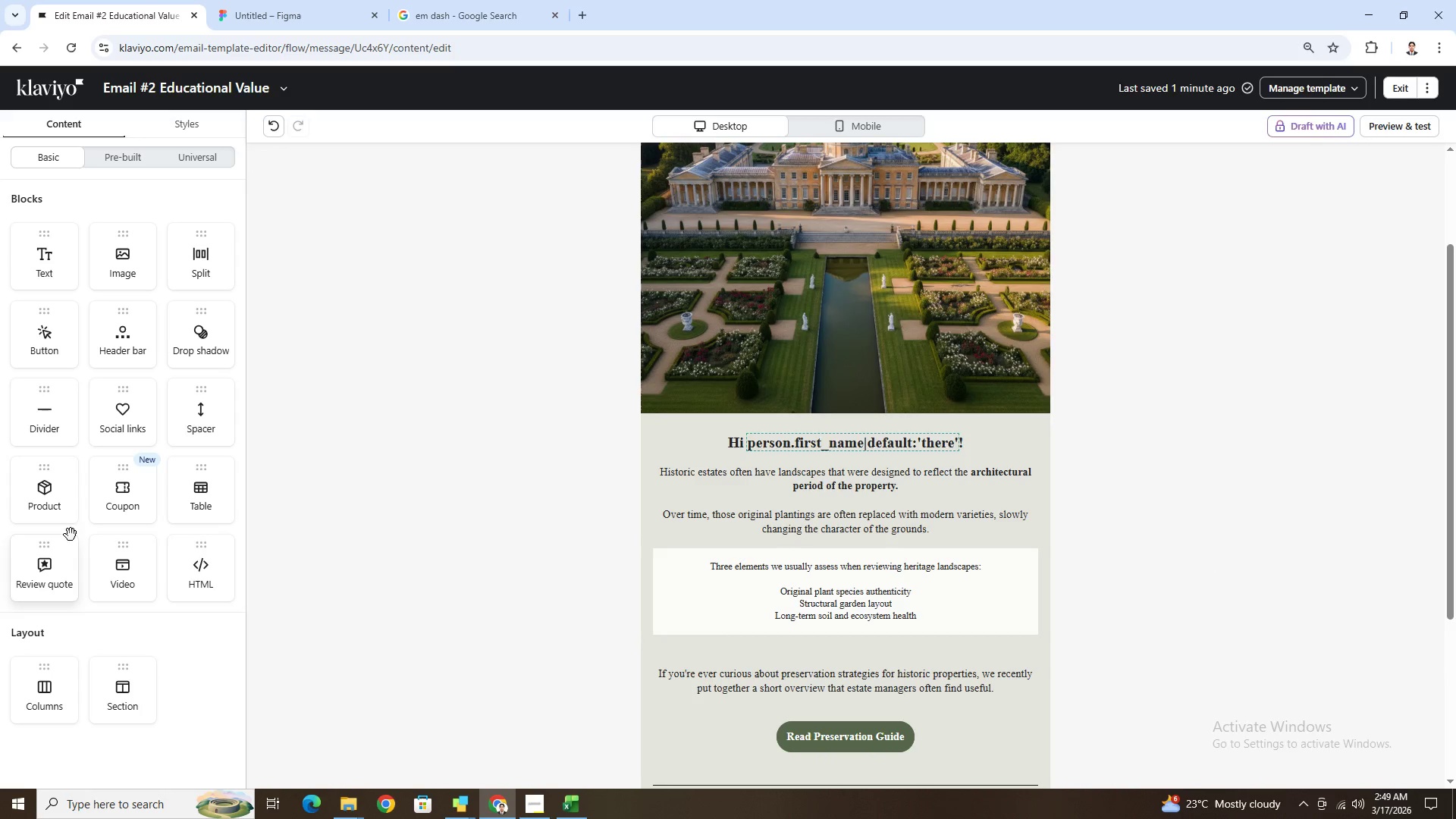 
left_click_drag(start_coordinate=[136, 673], to_coordinate=[609, 563])
 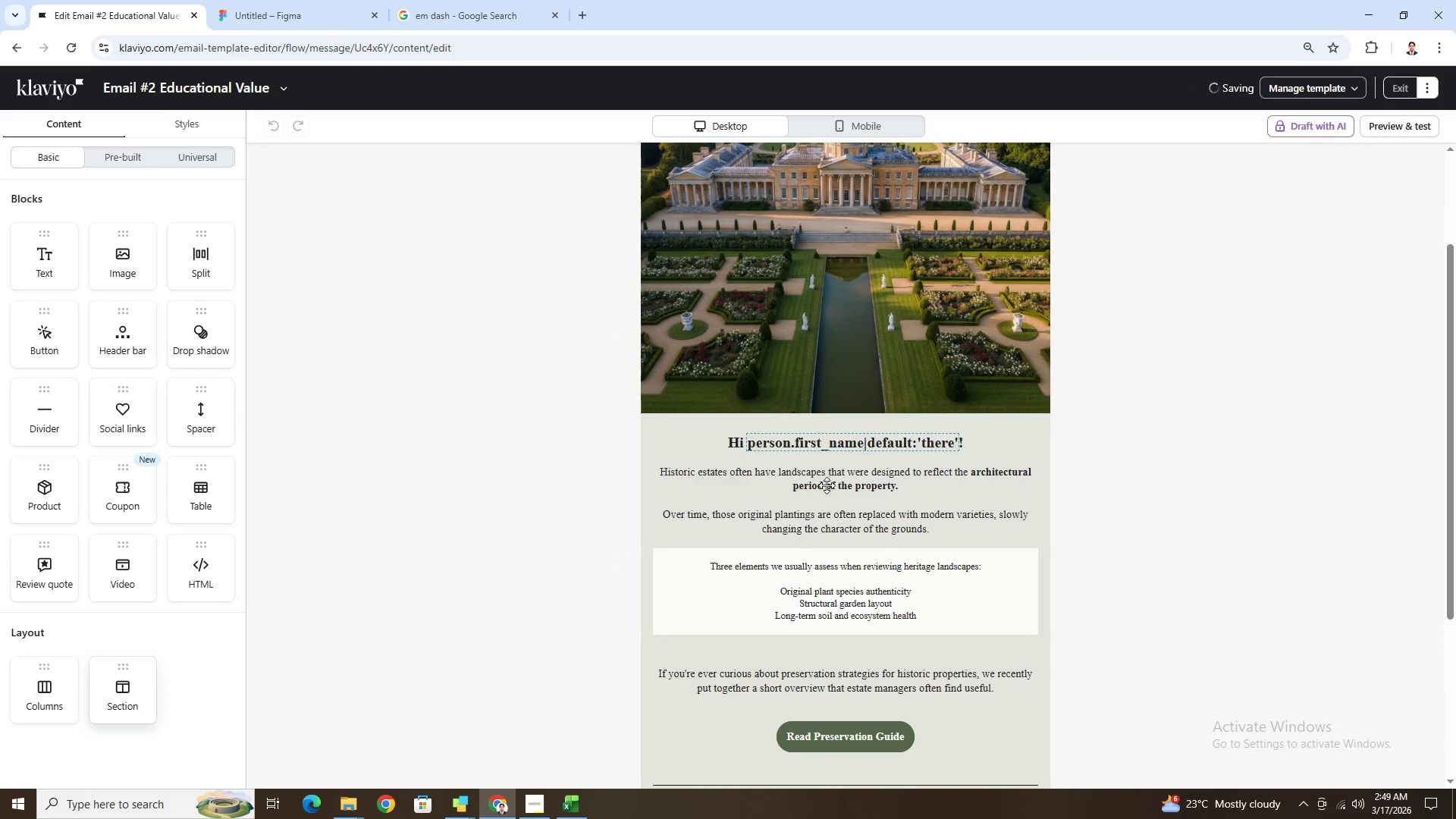 
scroll: coordinate [827, 485], scroll_direction: down, amount: 5.0
 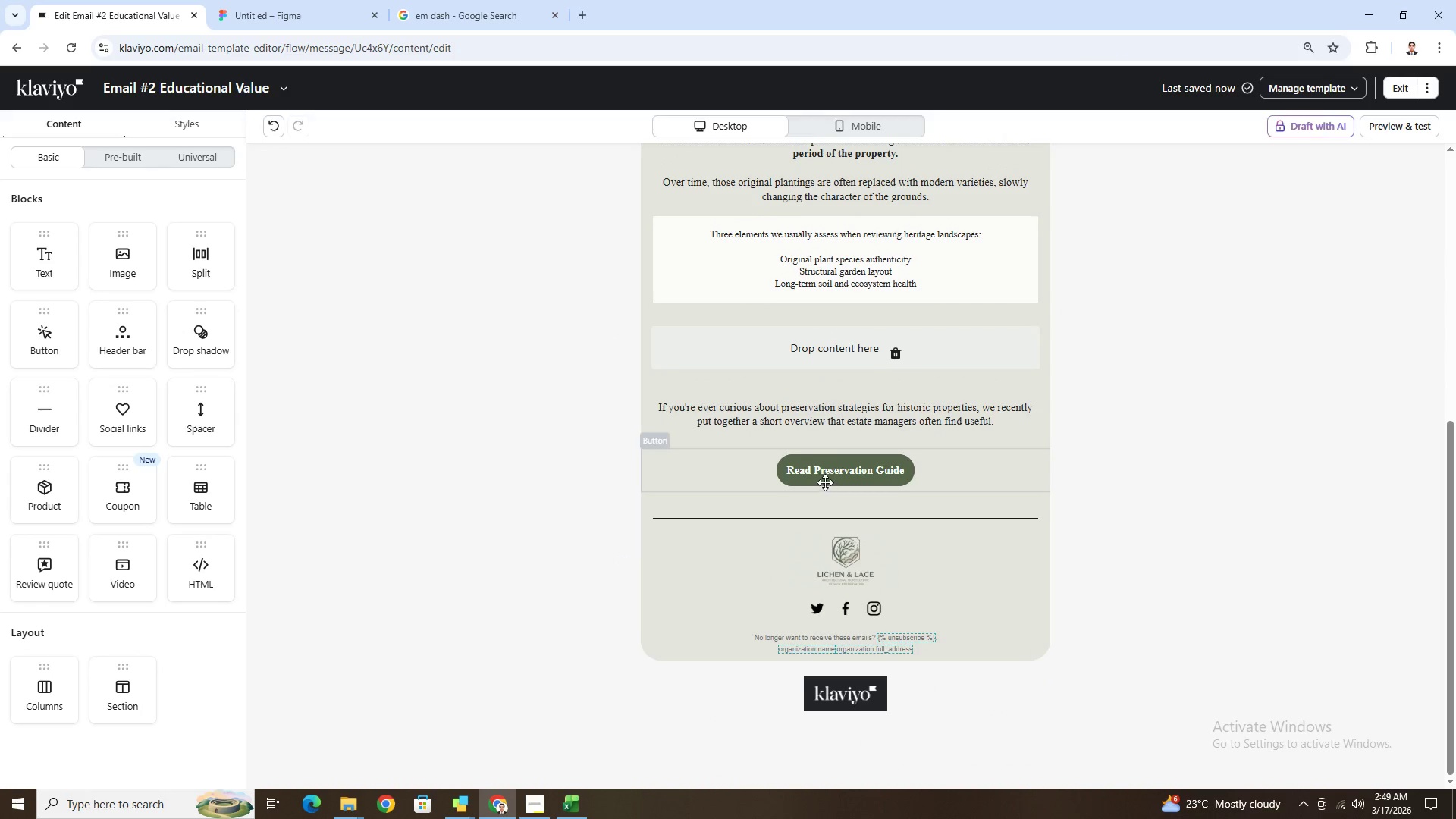 
scroll: coordinate [825, 482], scroll_direction: up, amount: 2.0
 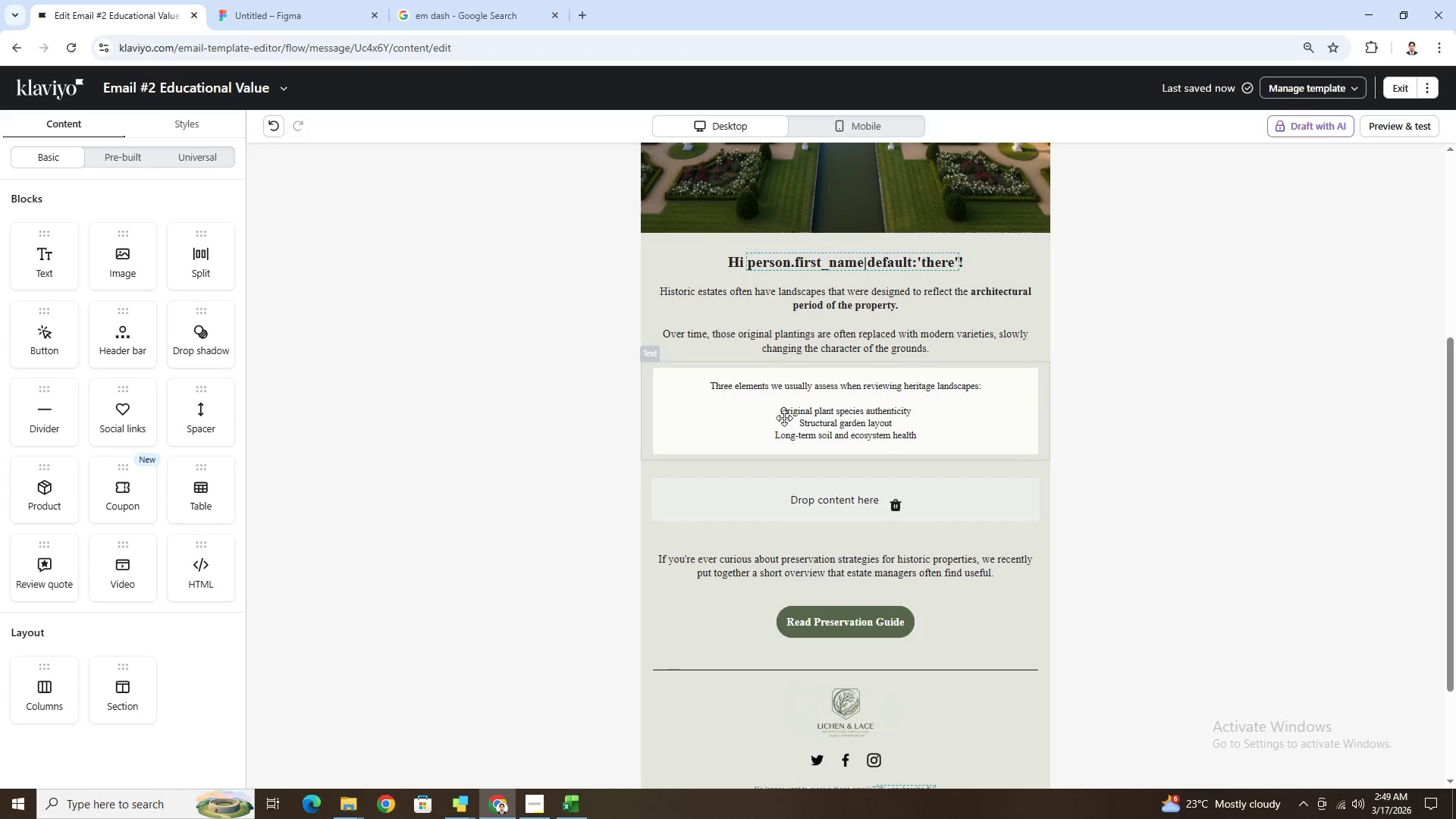 
left_click_drag(start_coordinate=[783, 417], to_coordinate=[790, 502])
 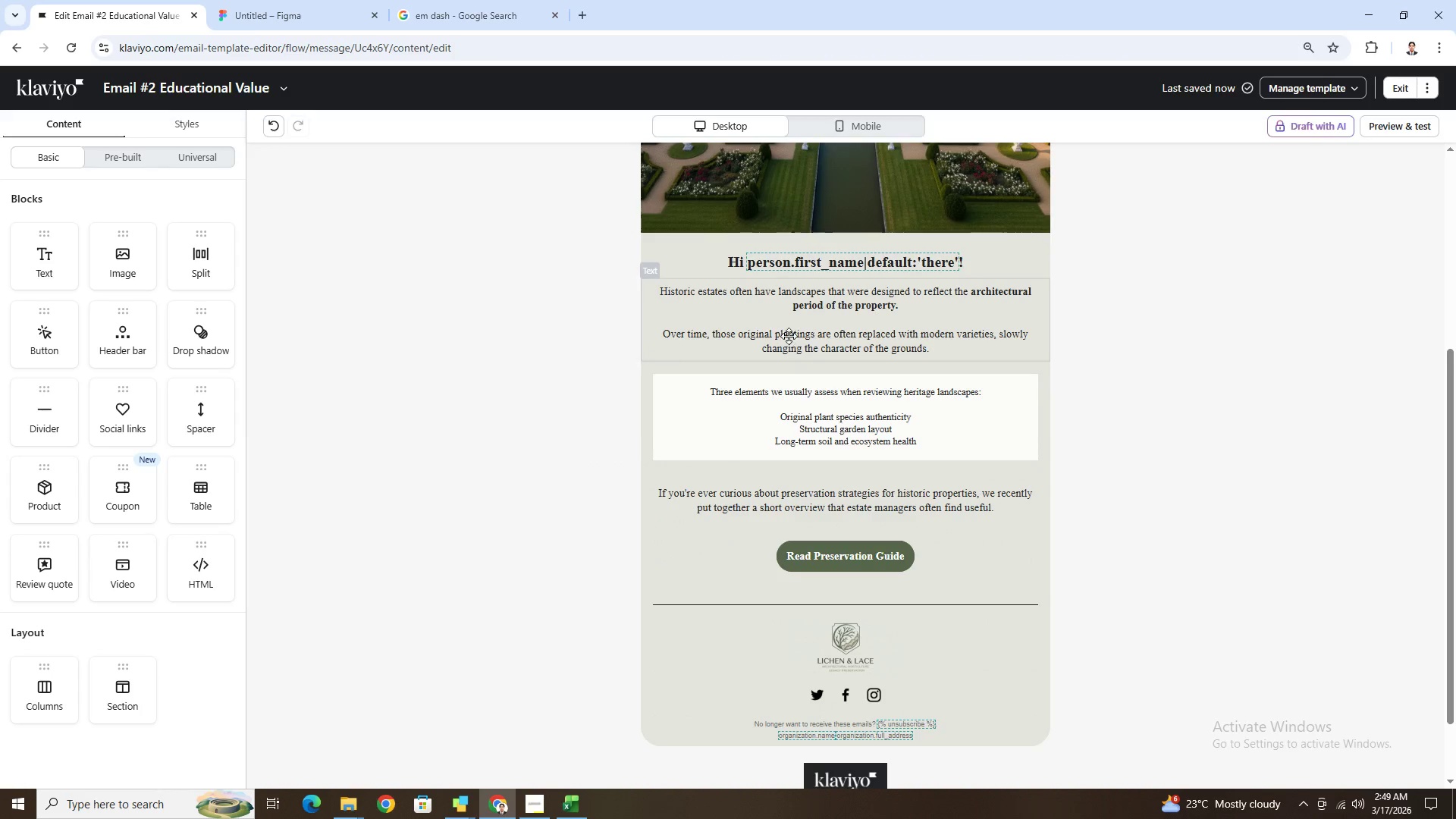 
left_click_drag(start_coordinate=[789, 328], to_coordinate=[799, 392])
 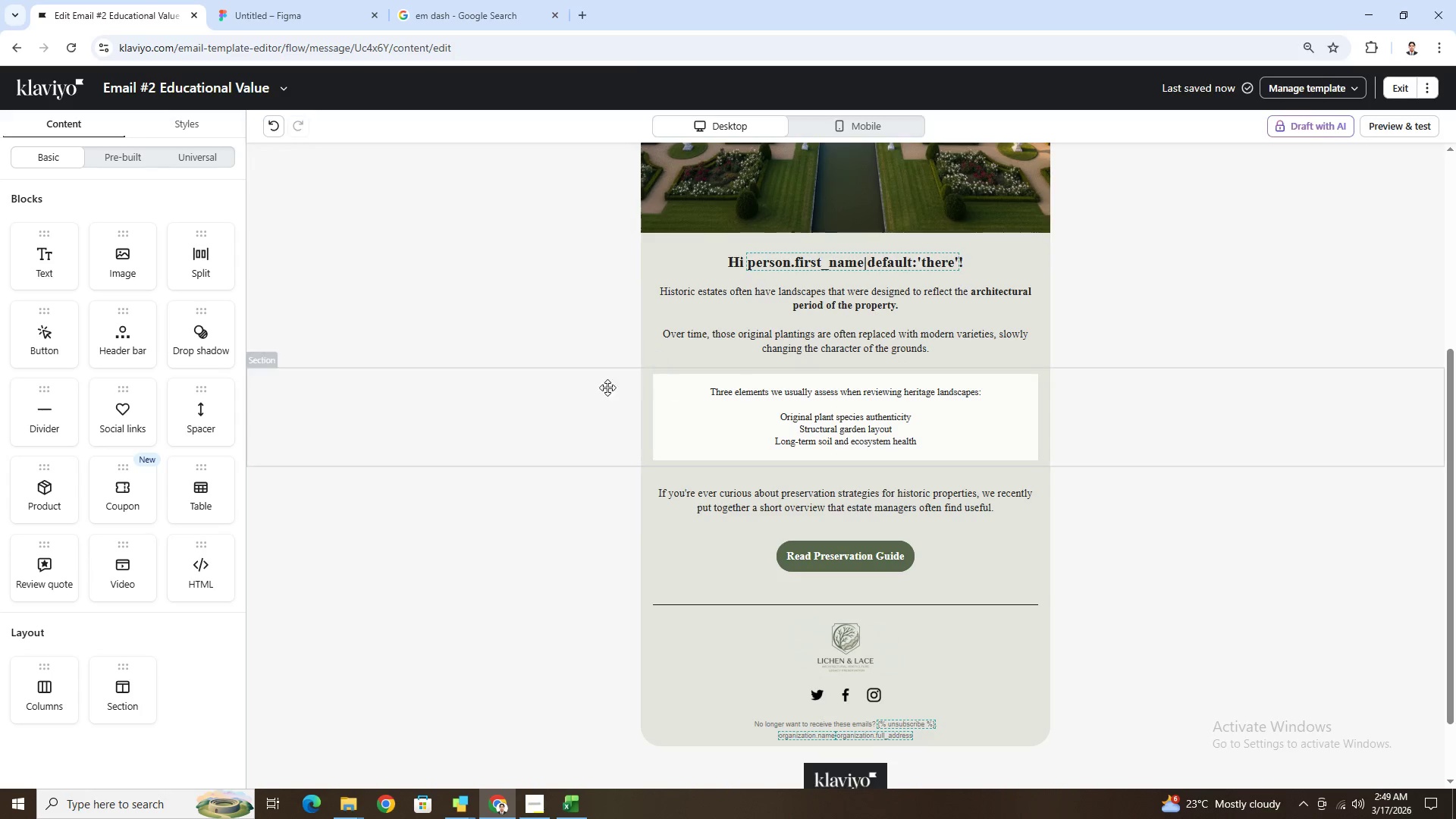 
left_click_drag(start_coordinate=[876, 274], to_coordinate=[879, 413])
 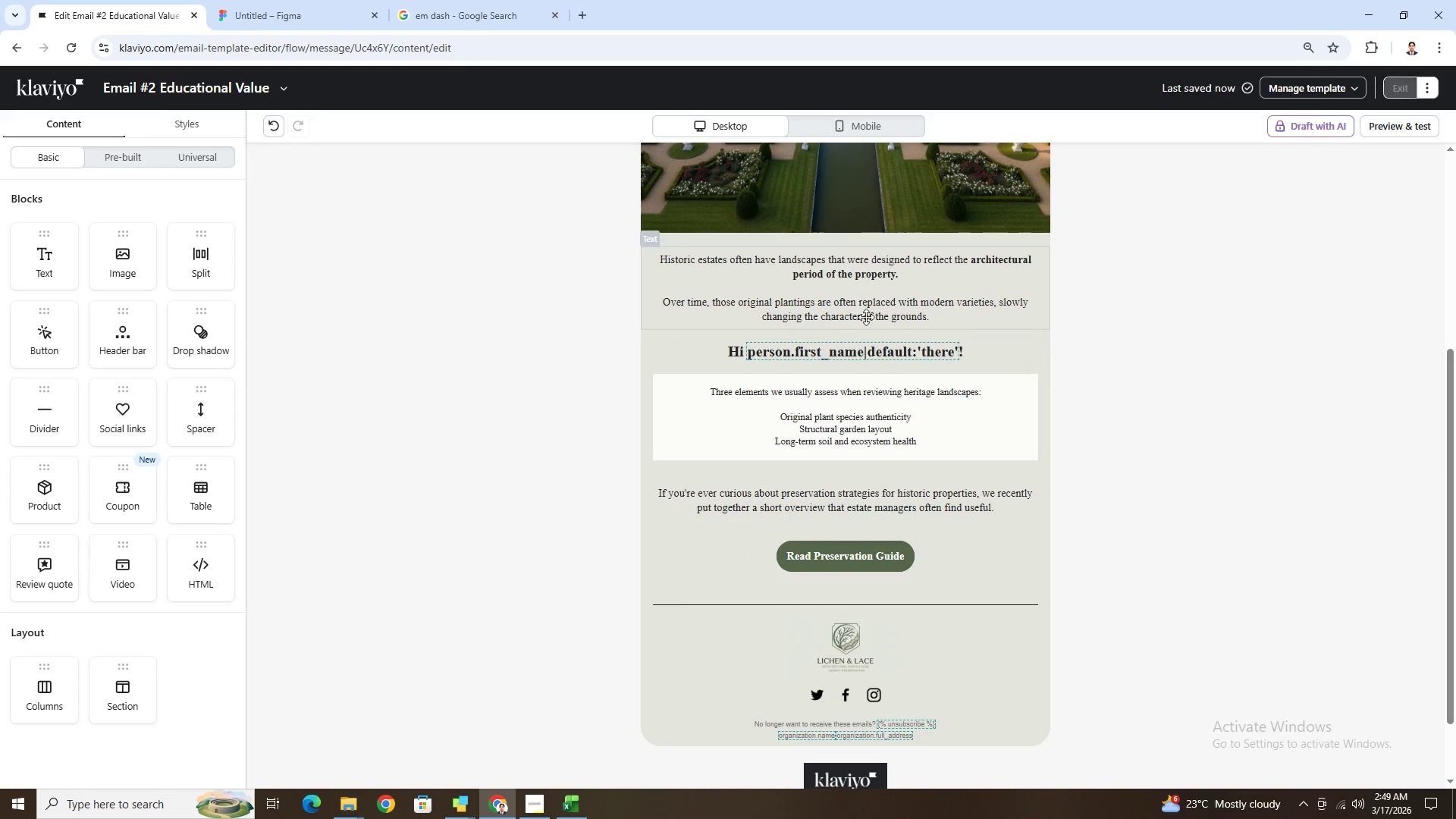 
left_click_drag(start_coordinate=[864, 295], to_coordinate=[857, 393])
 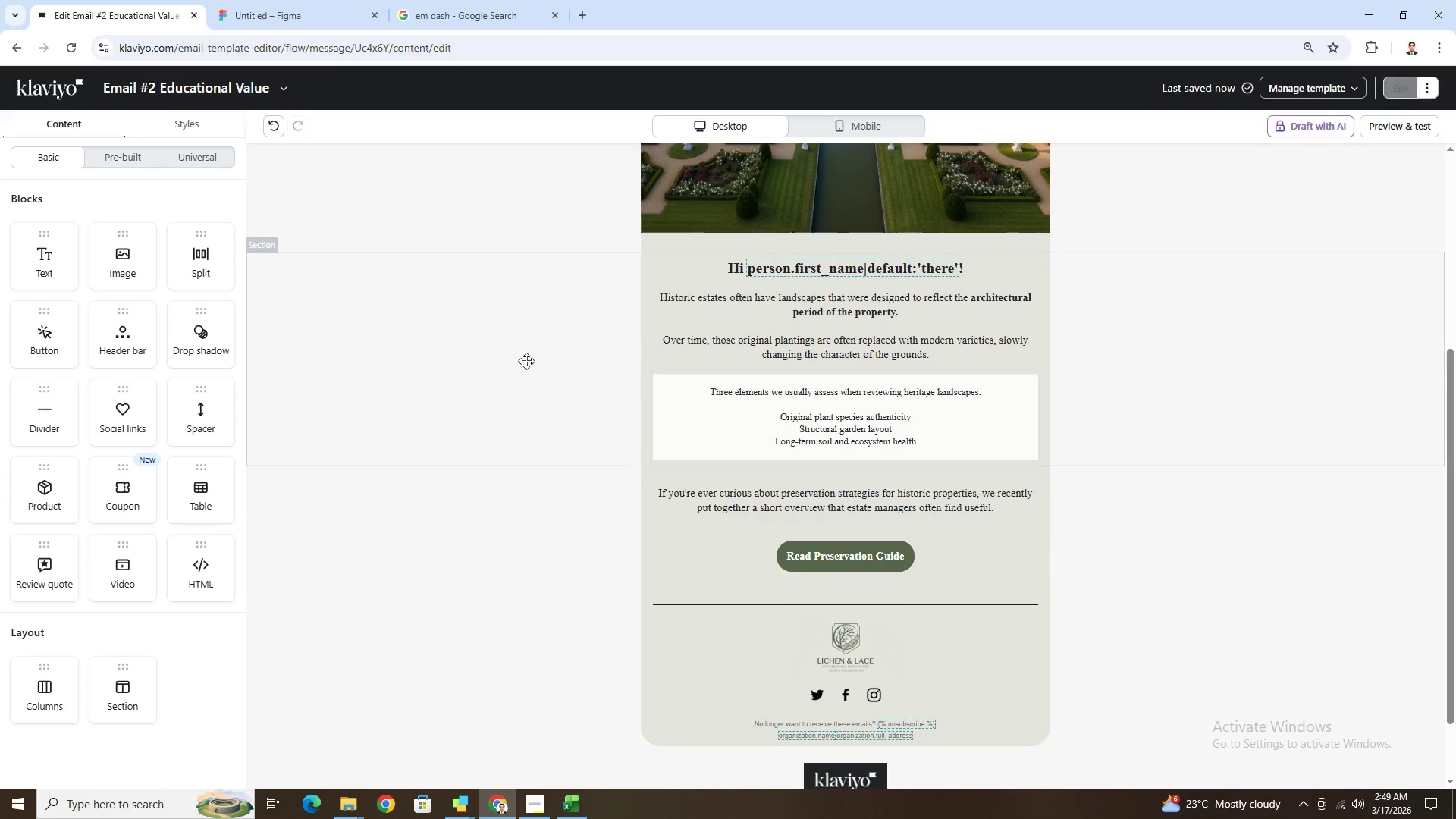 
left_click([497, 315])
 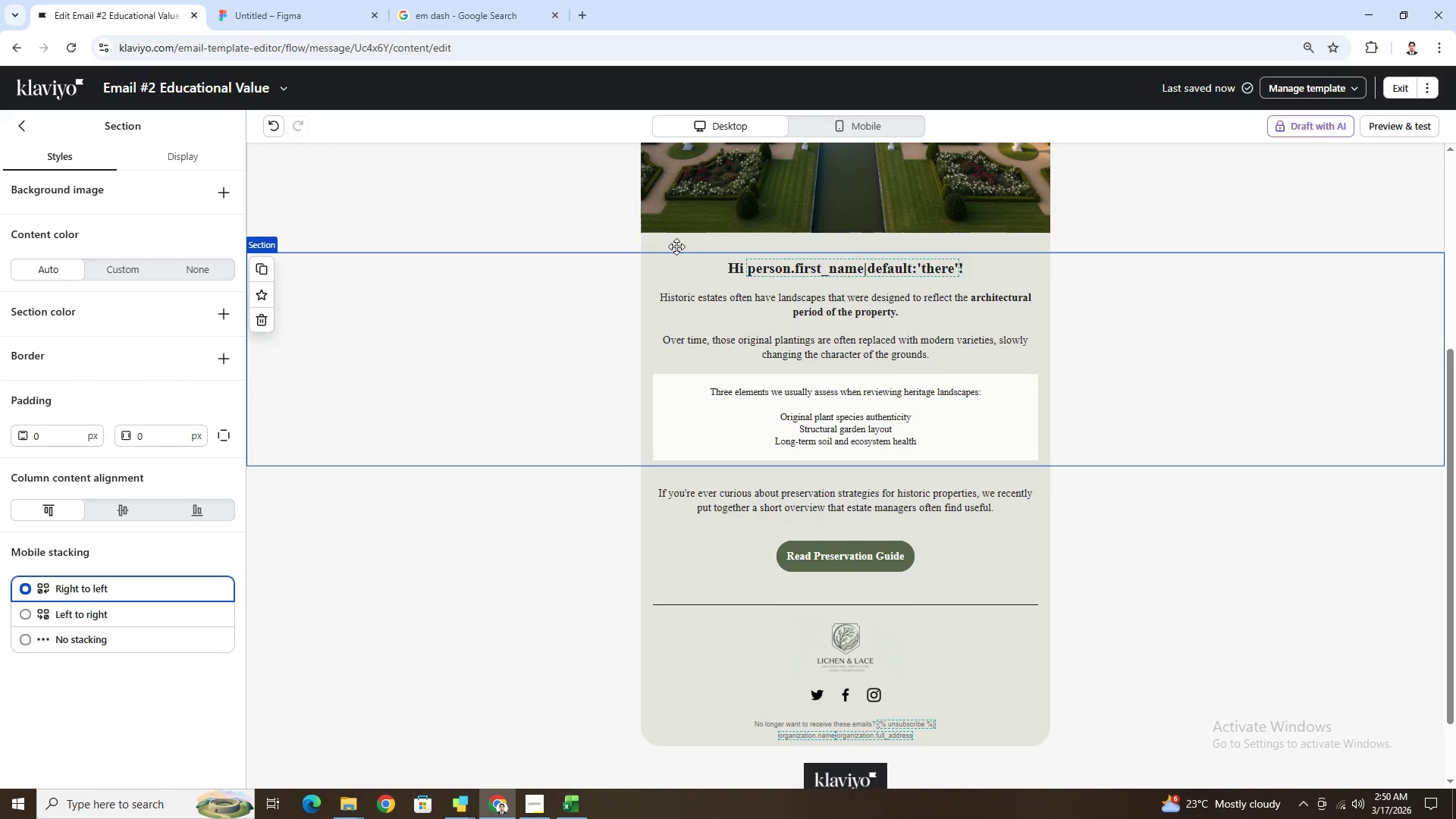 
left_click([675, 242])
 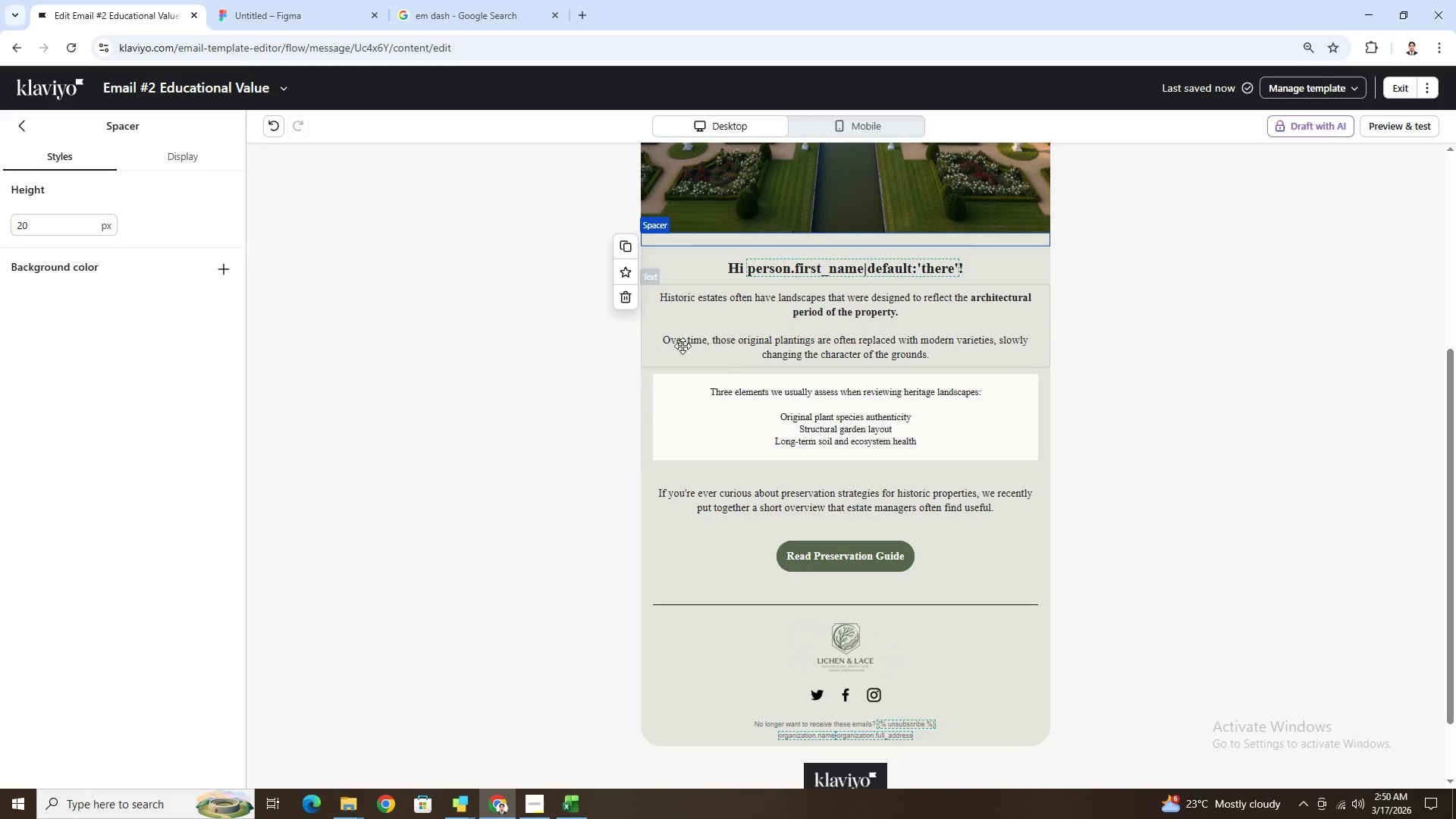 
wait(7.83)
 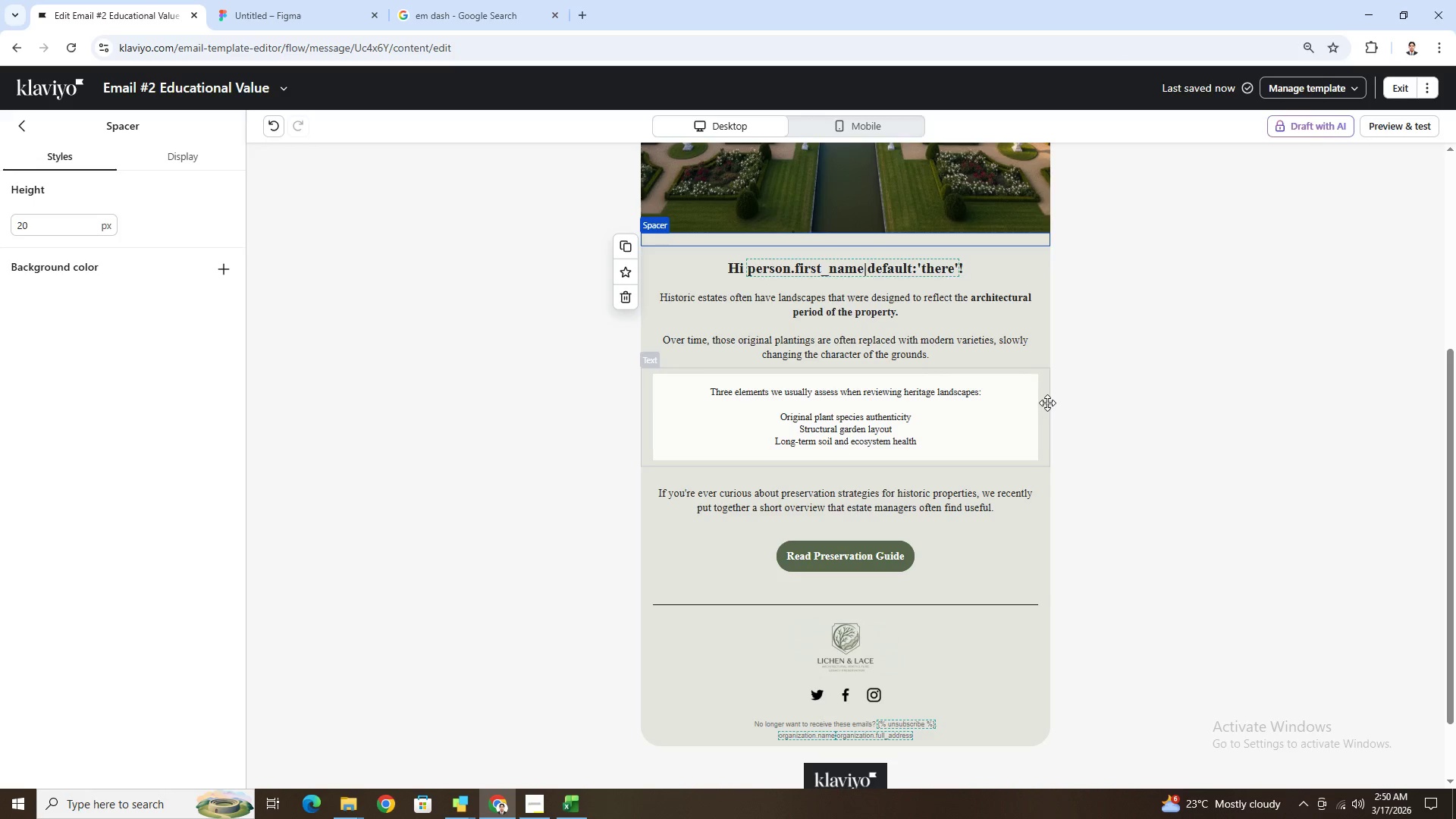 
left_click([1332, 316])
 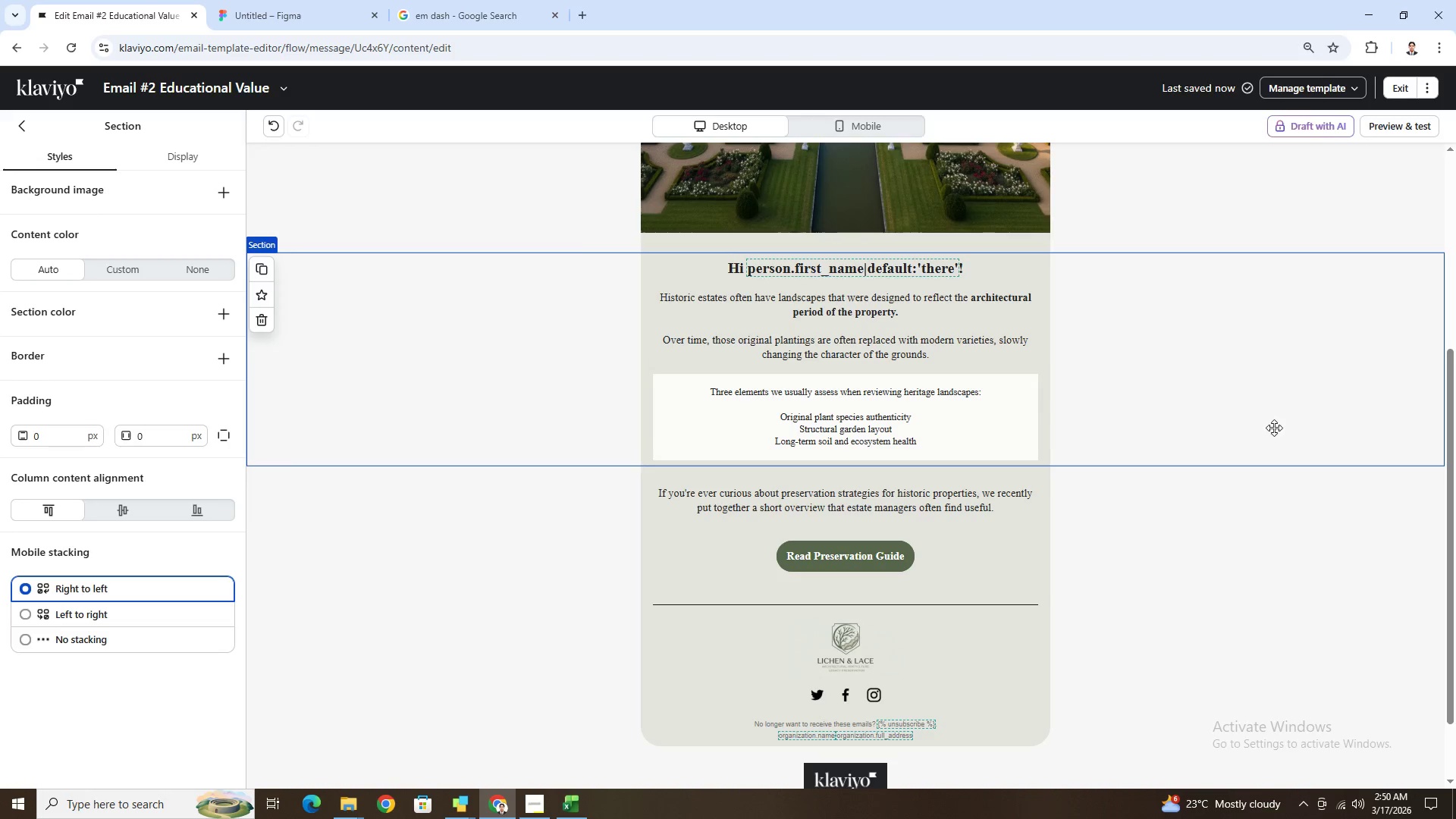 
scroll: coordinate [1274, 434], scroll_direction: up, amount: 2.0
 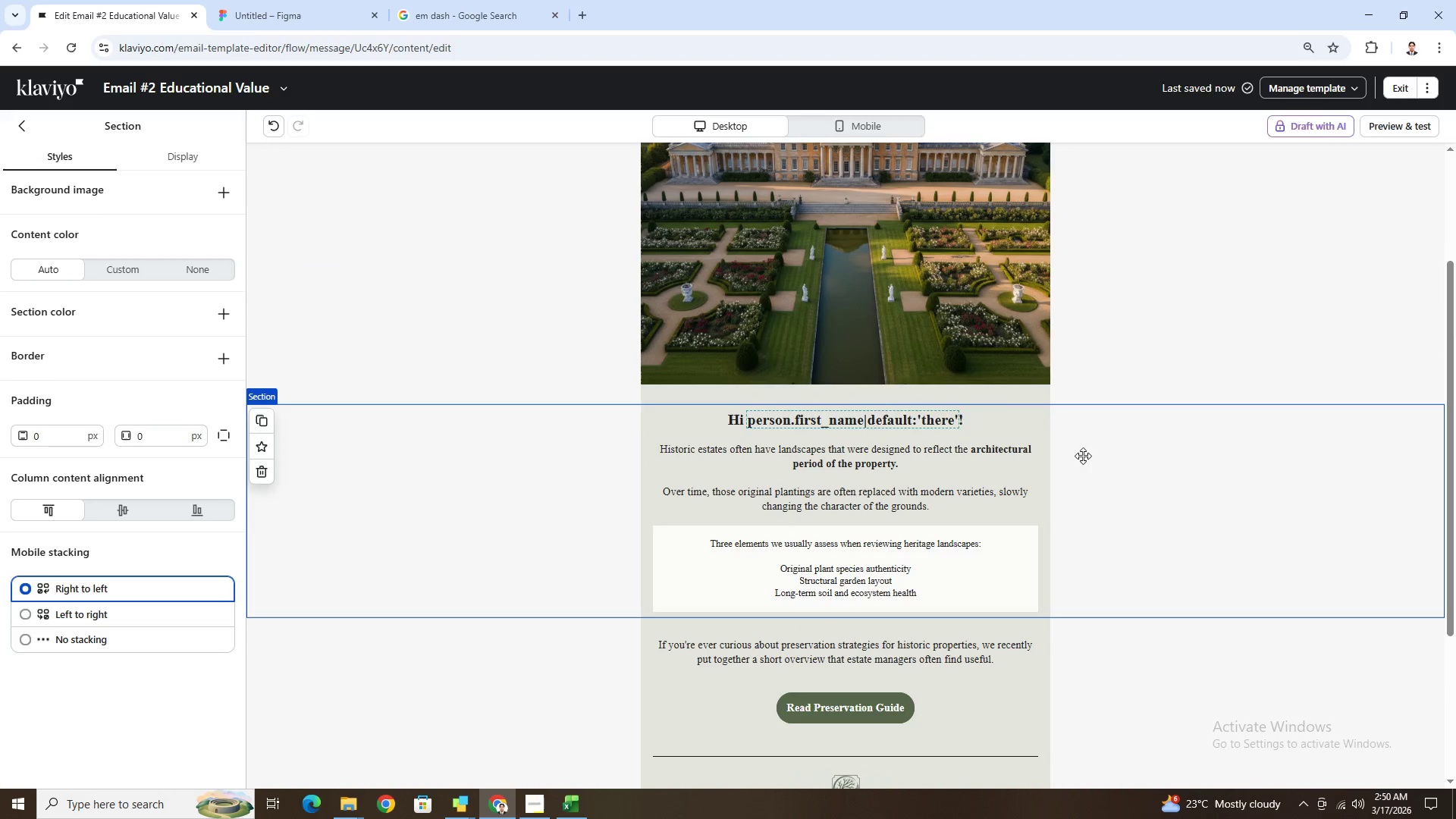 
scroll: coordinate [1195, 579], scroll_direction: down, amount: 2.0
 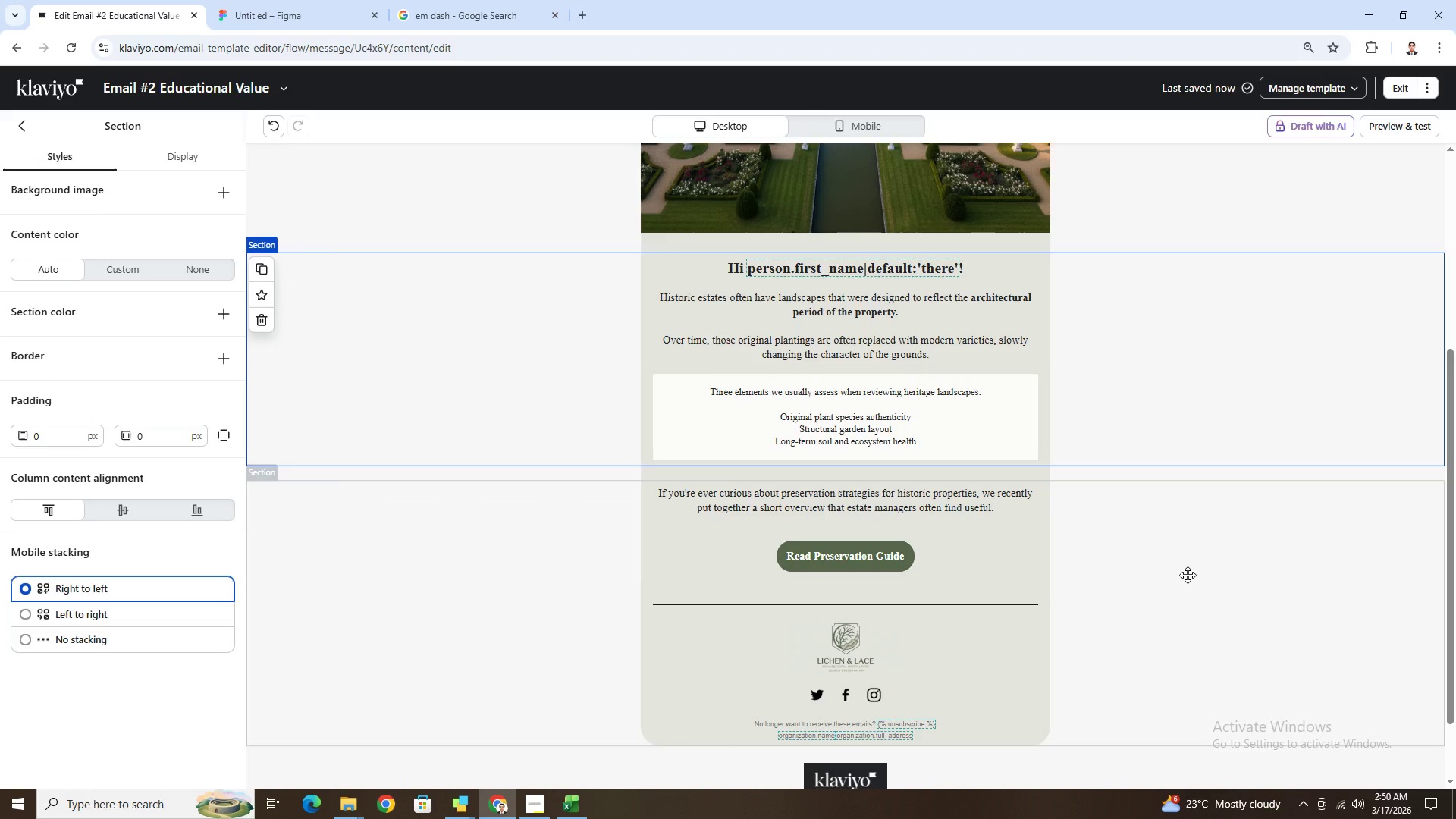 
scroll: coordinate [1188, 574], scroll_direction: up, amount: 5.0
 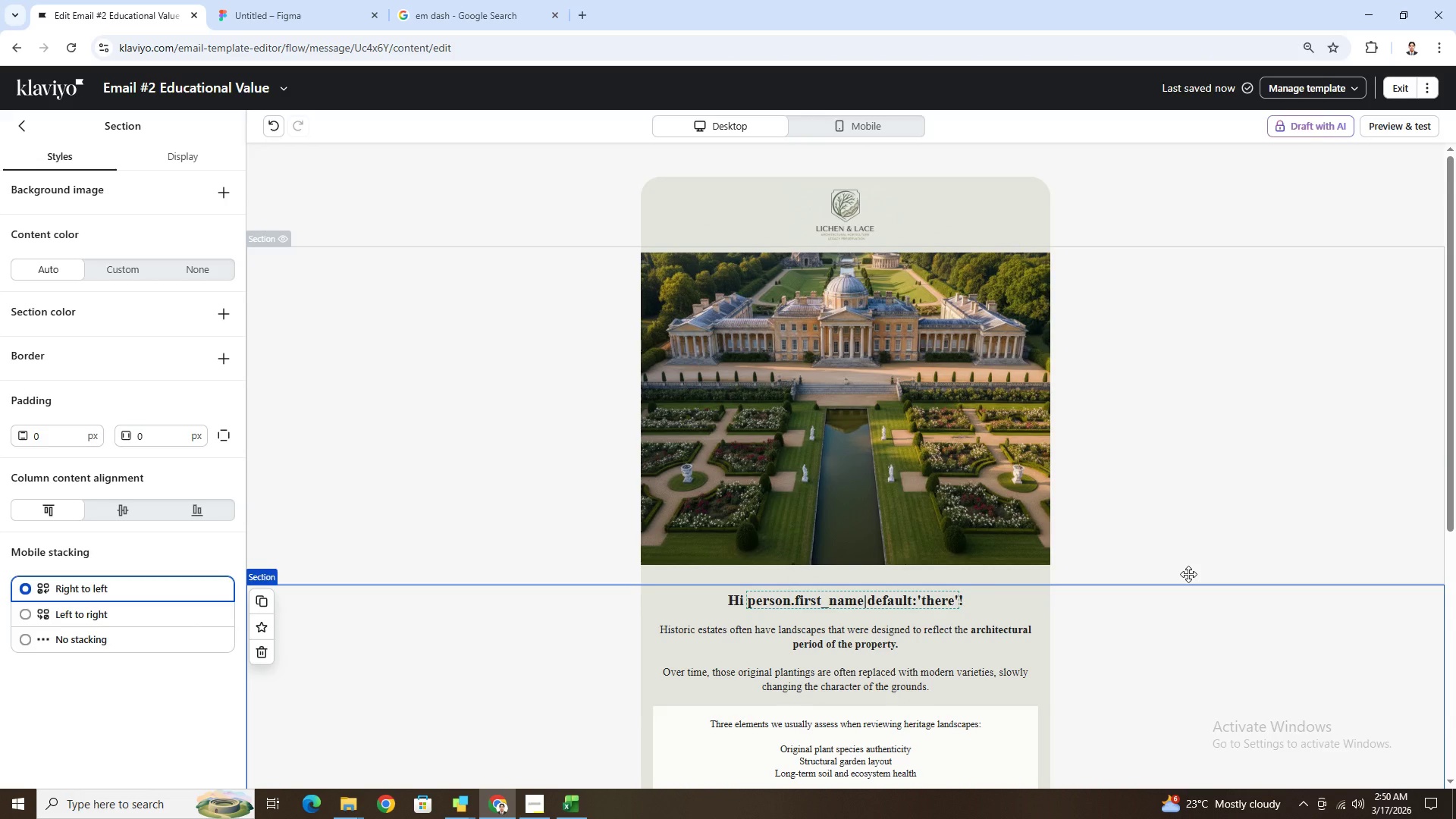 
scroll: coordinate [1188, 573], scroll_direction: down, amount: 1.0
 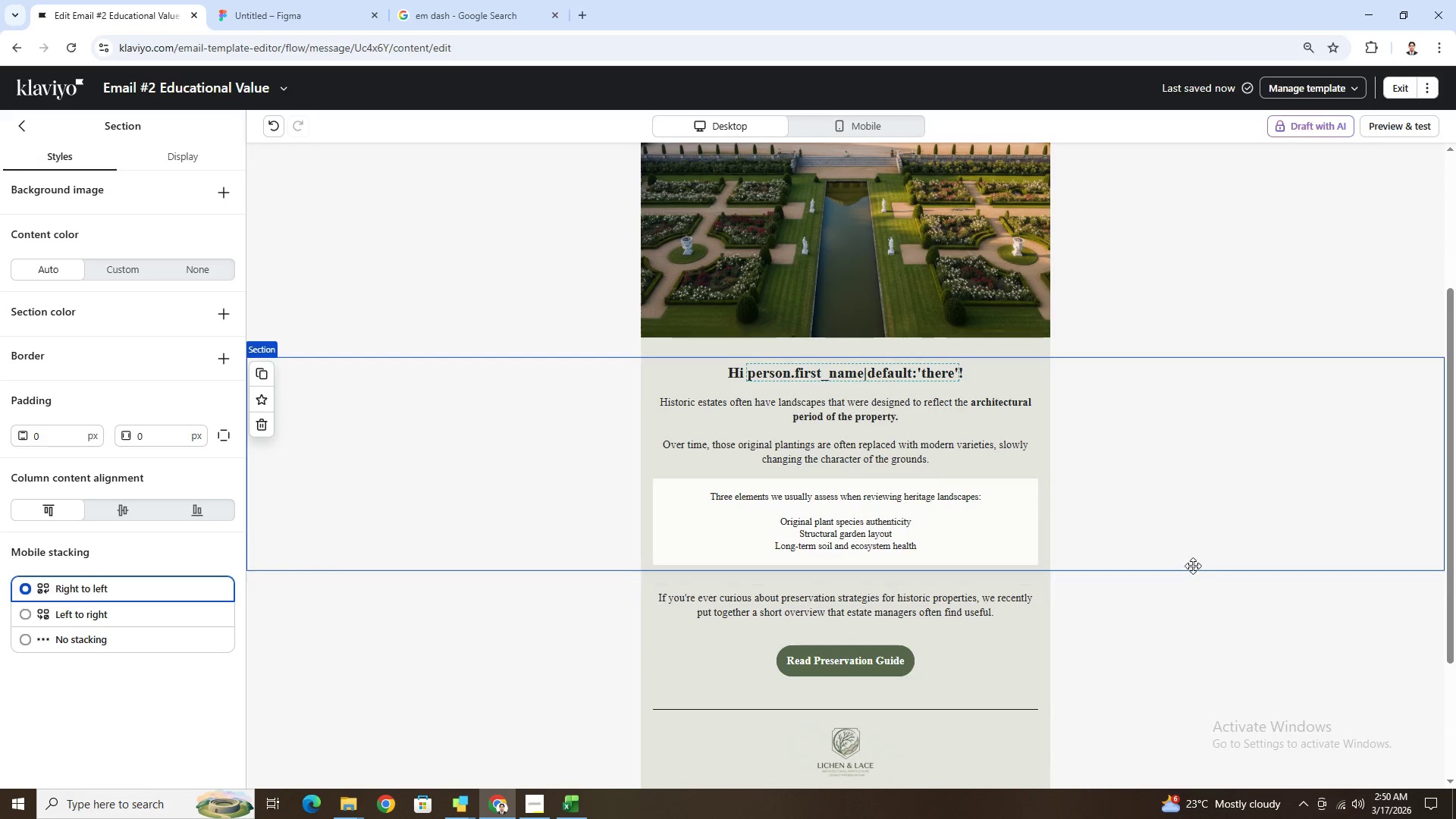 
scroll: coordinate [1194, 565], scroll_direction: up, amount: 3.0
 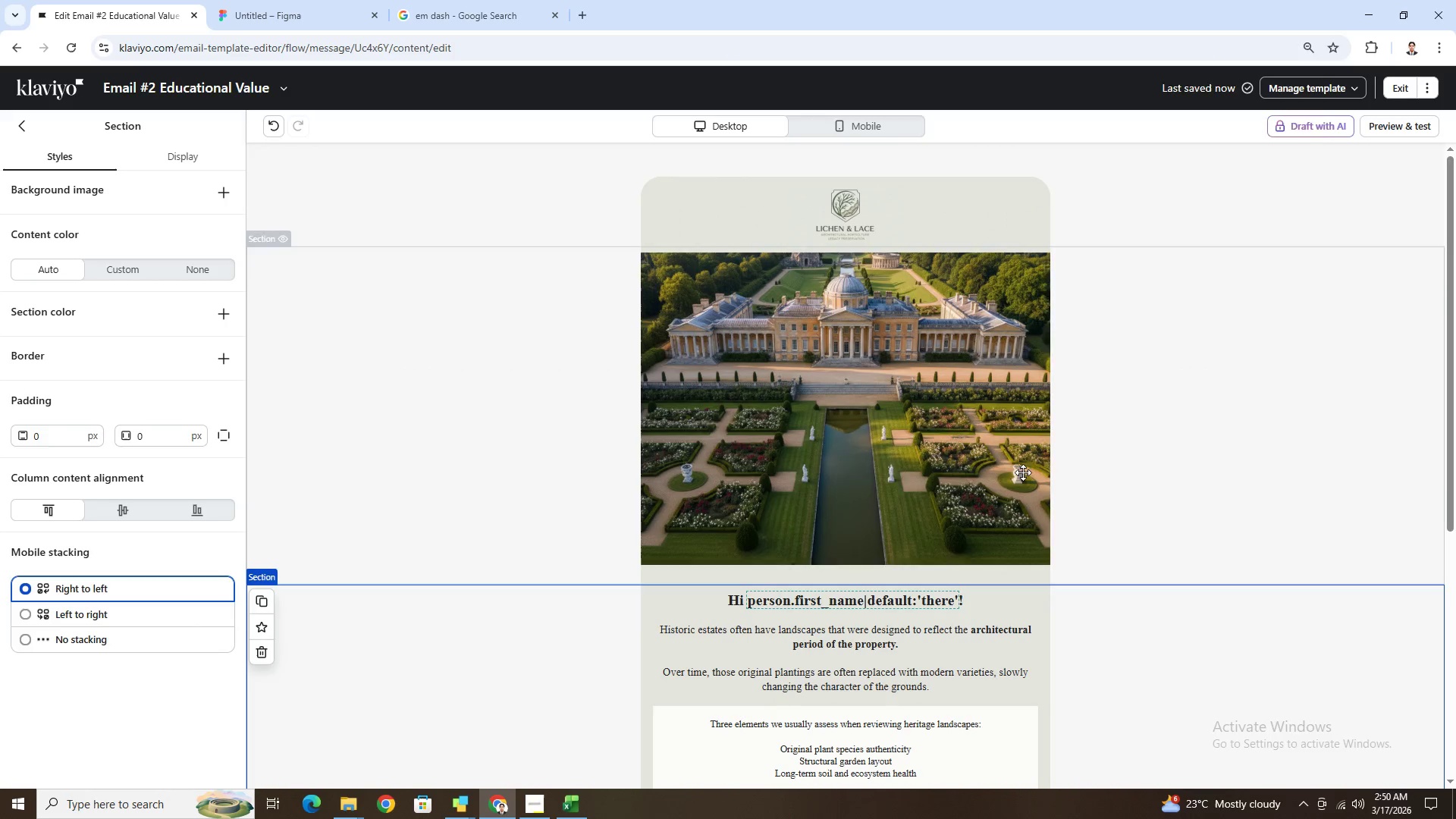 
left_click([898, 420])
 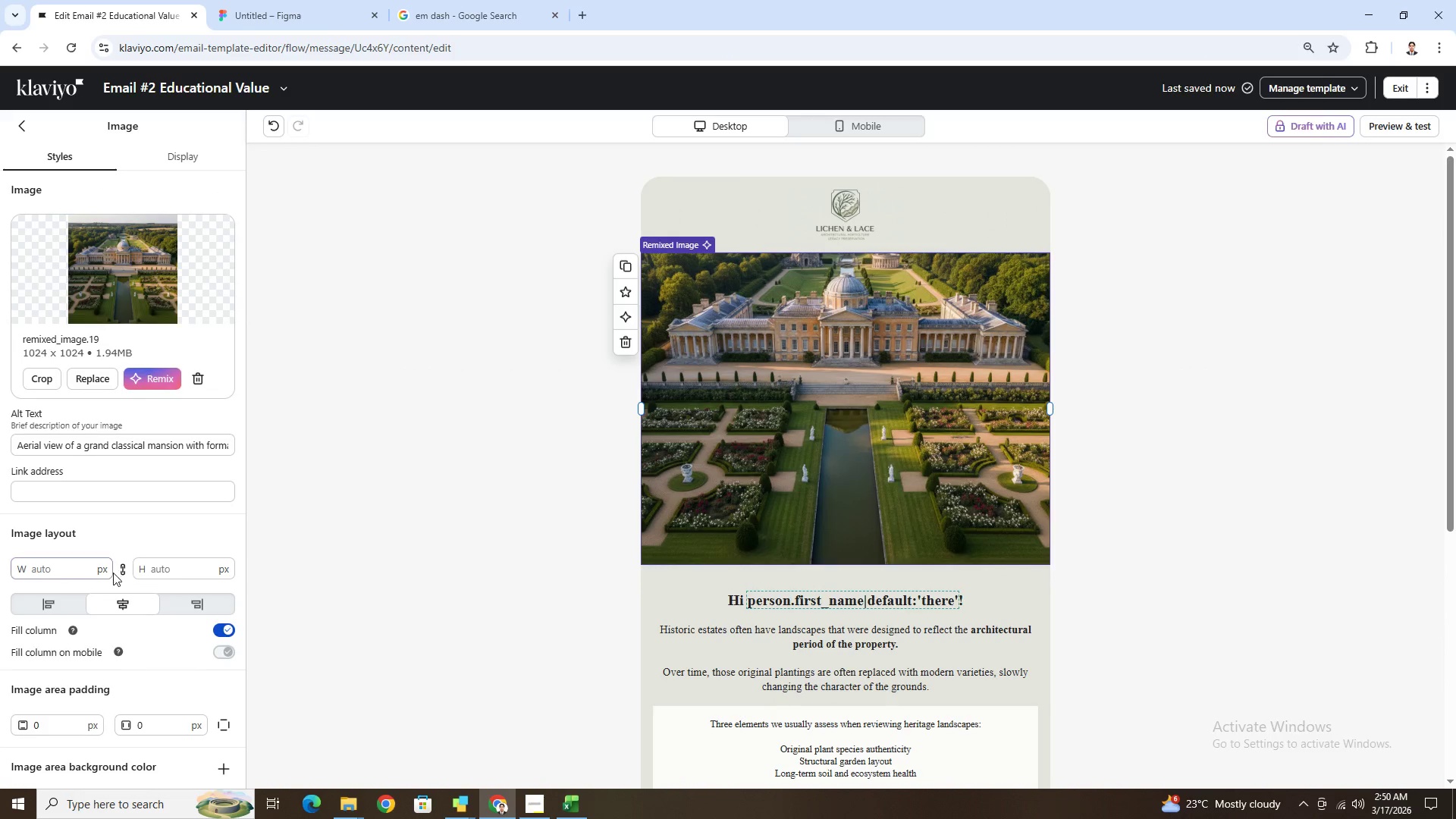 
scroll: coordinate [127, 635], scroll_direction: down, amount: 2.0
 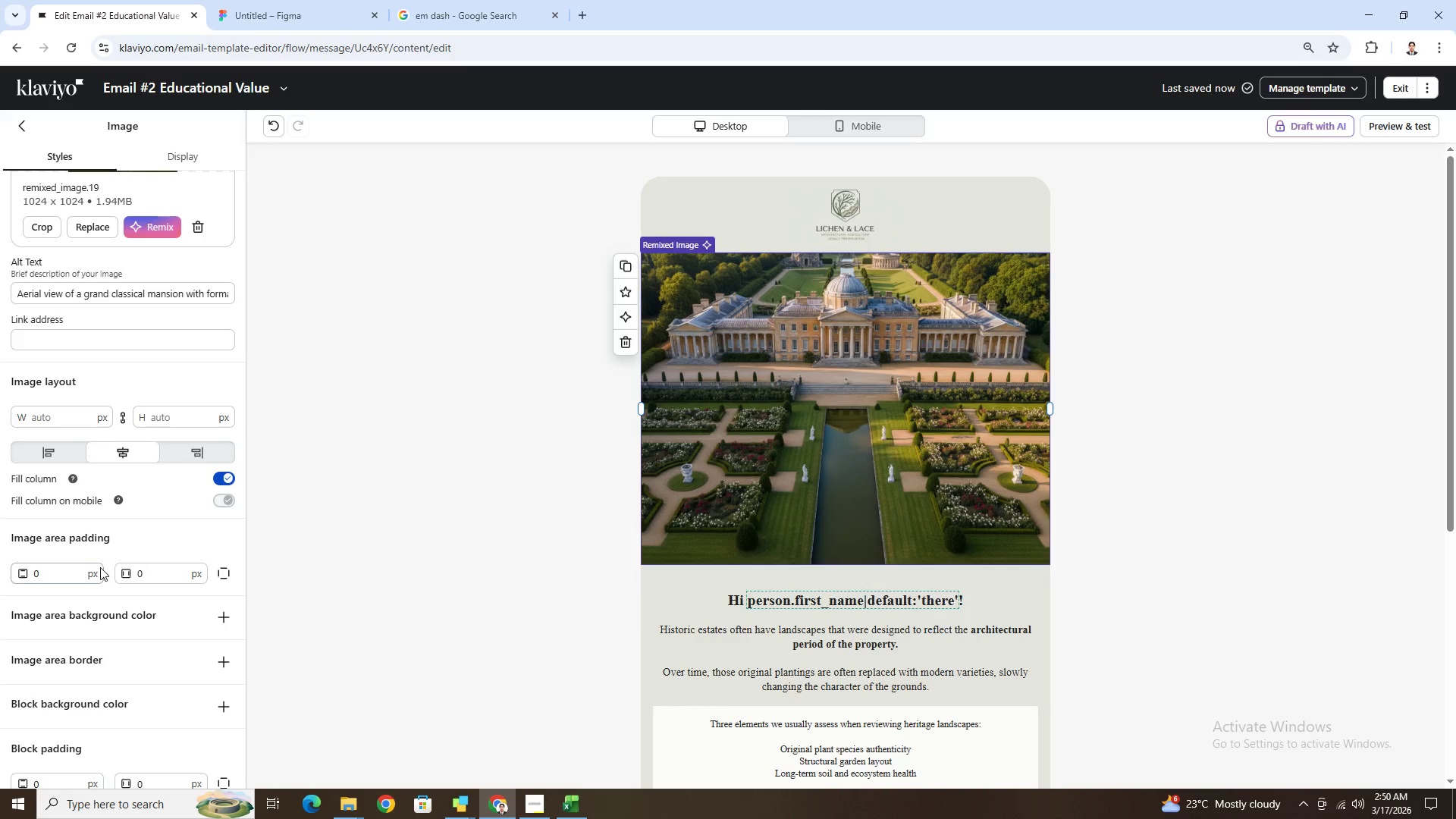 
left_click([67, 570])
 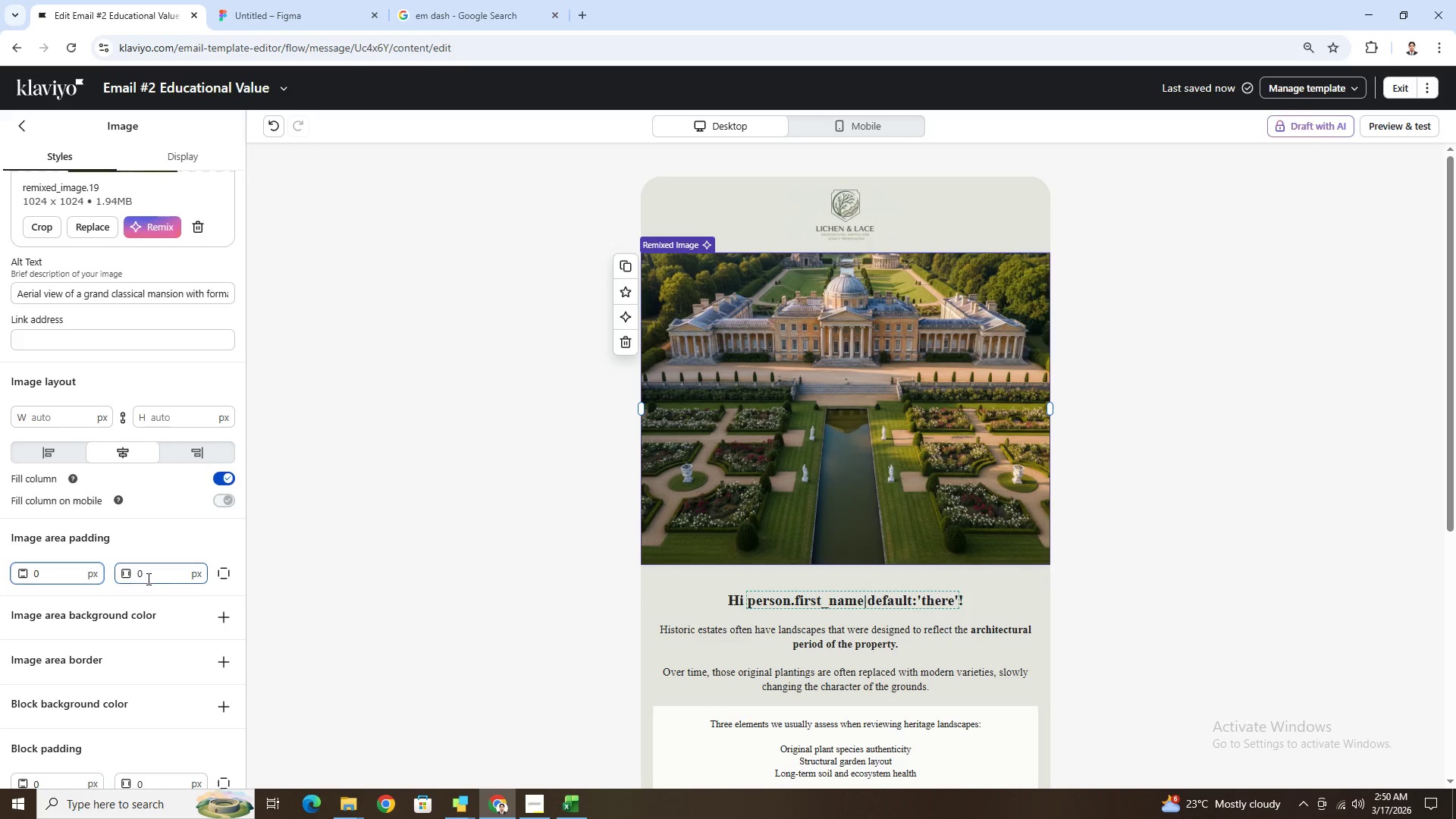 
double_click([147, 578])
 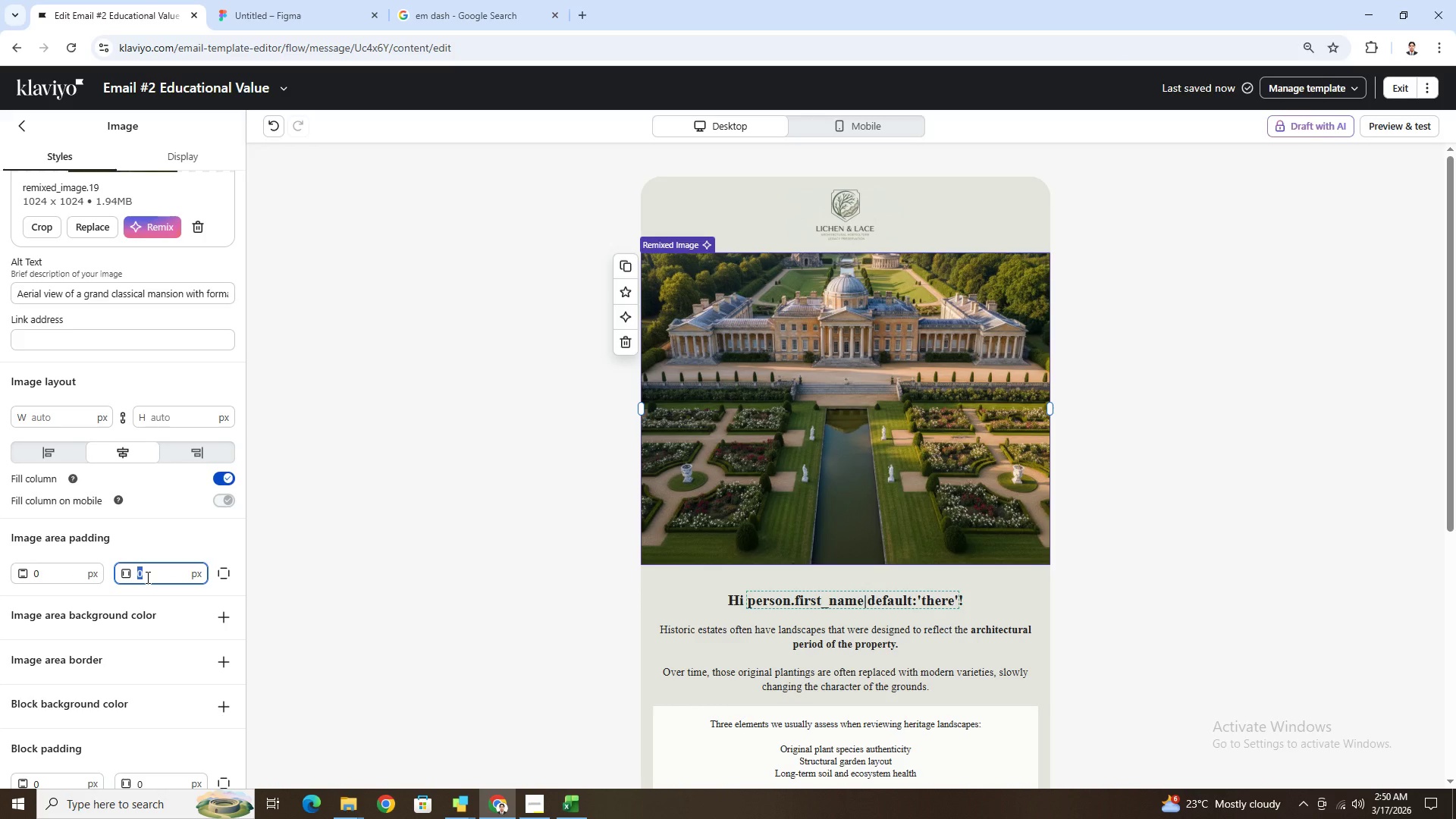 
key(Numpad1)
 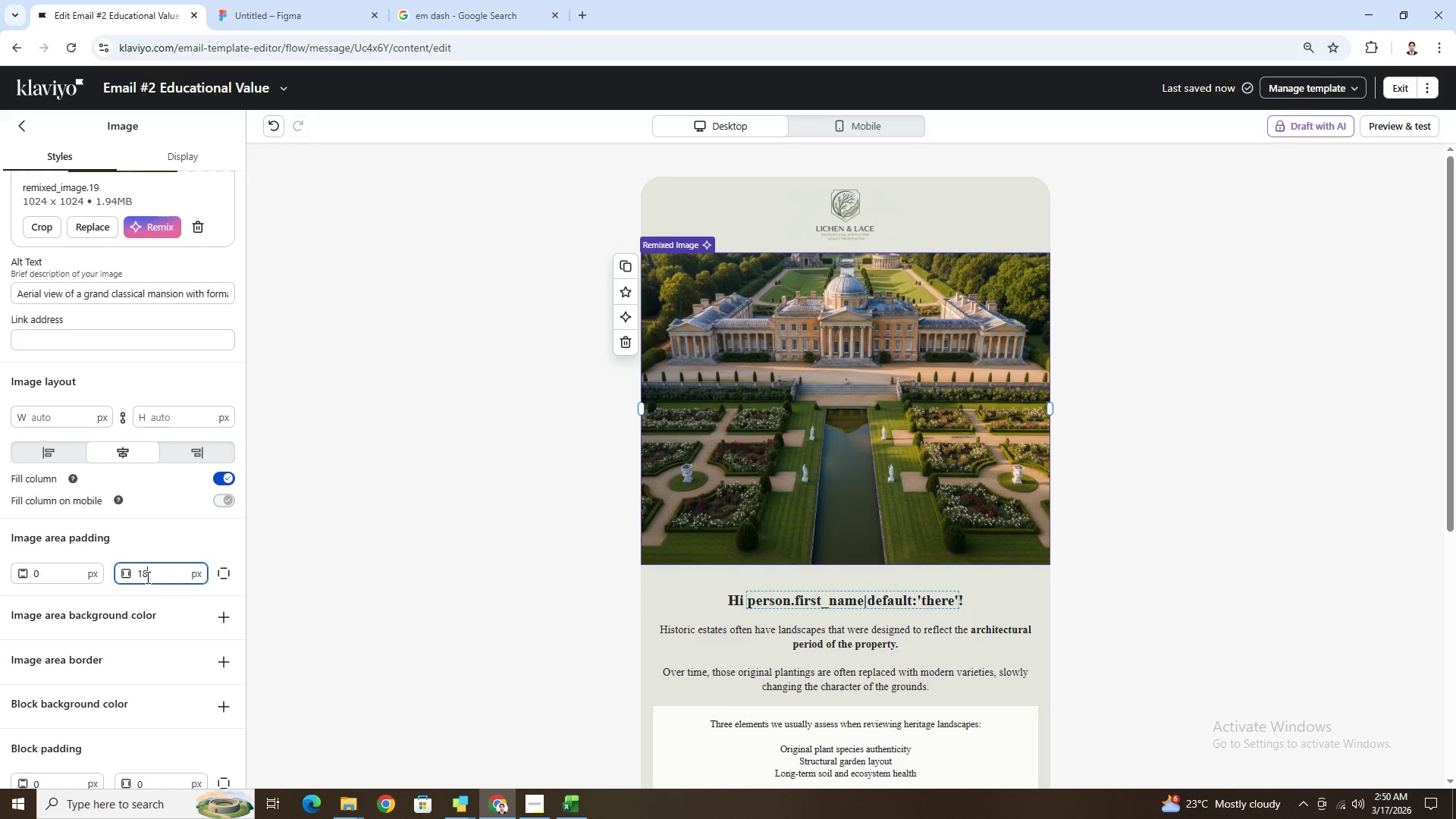 
key(Numpad8)
 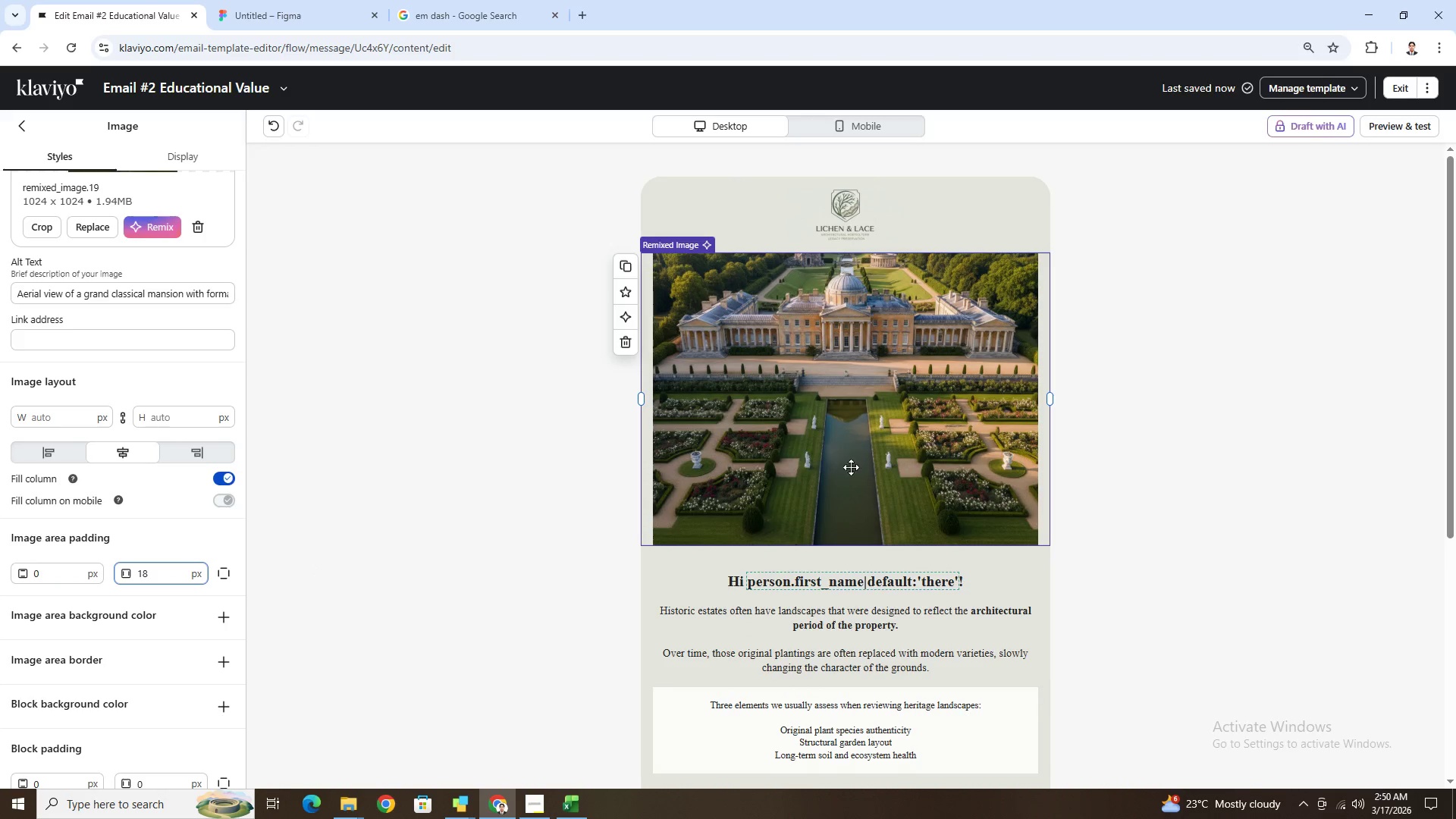 
left_click([1162, 482])
 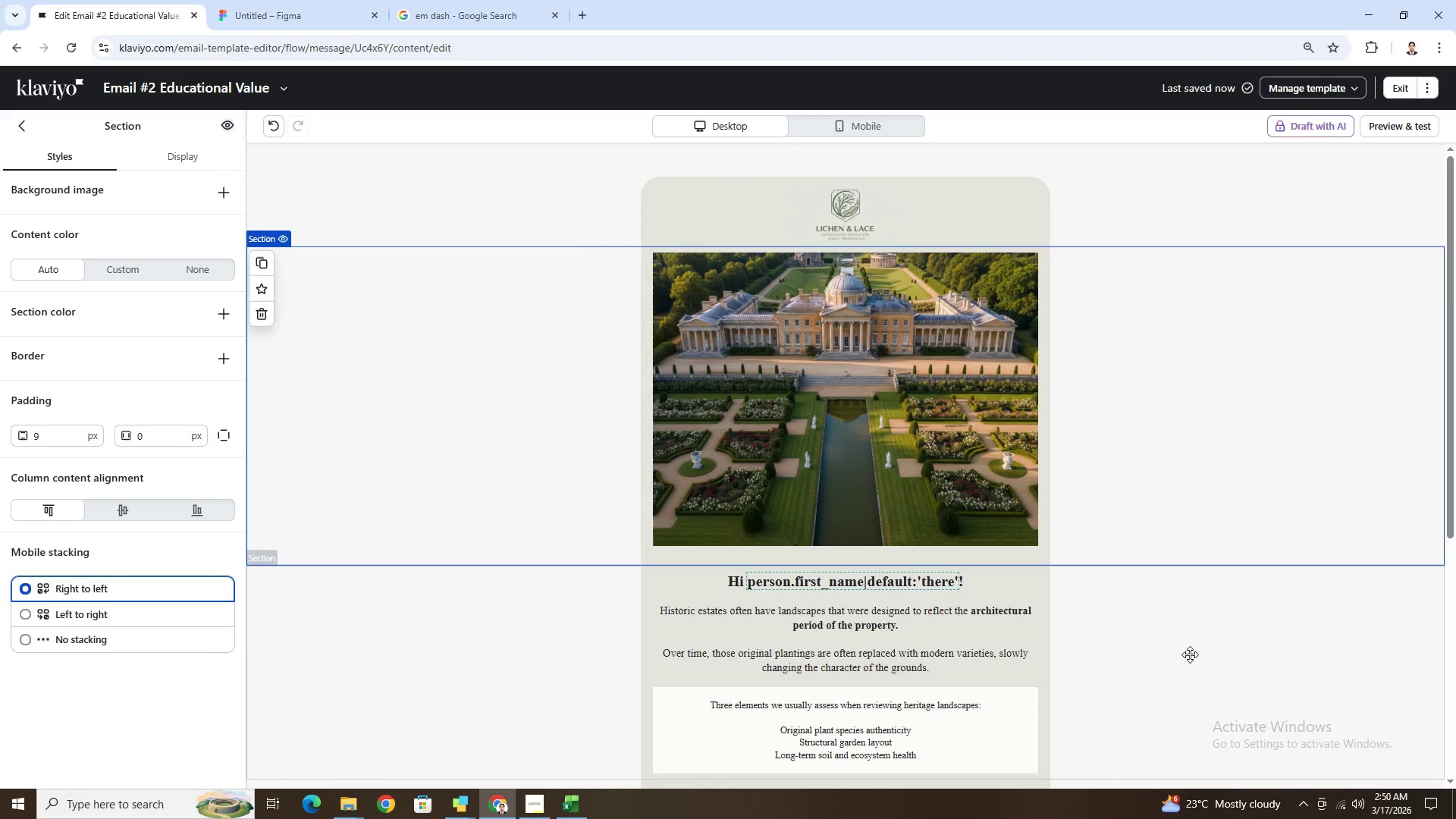 
wait(9.78)
 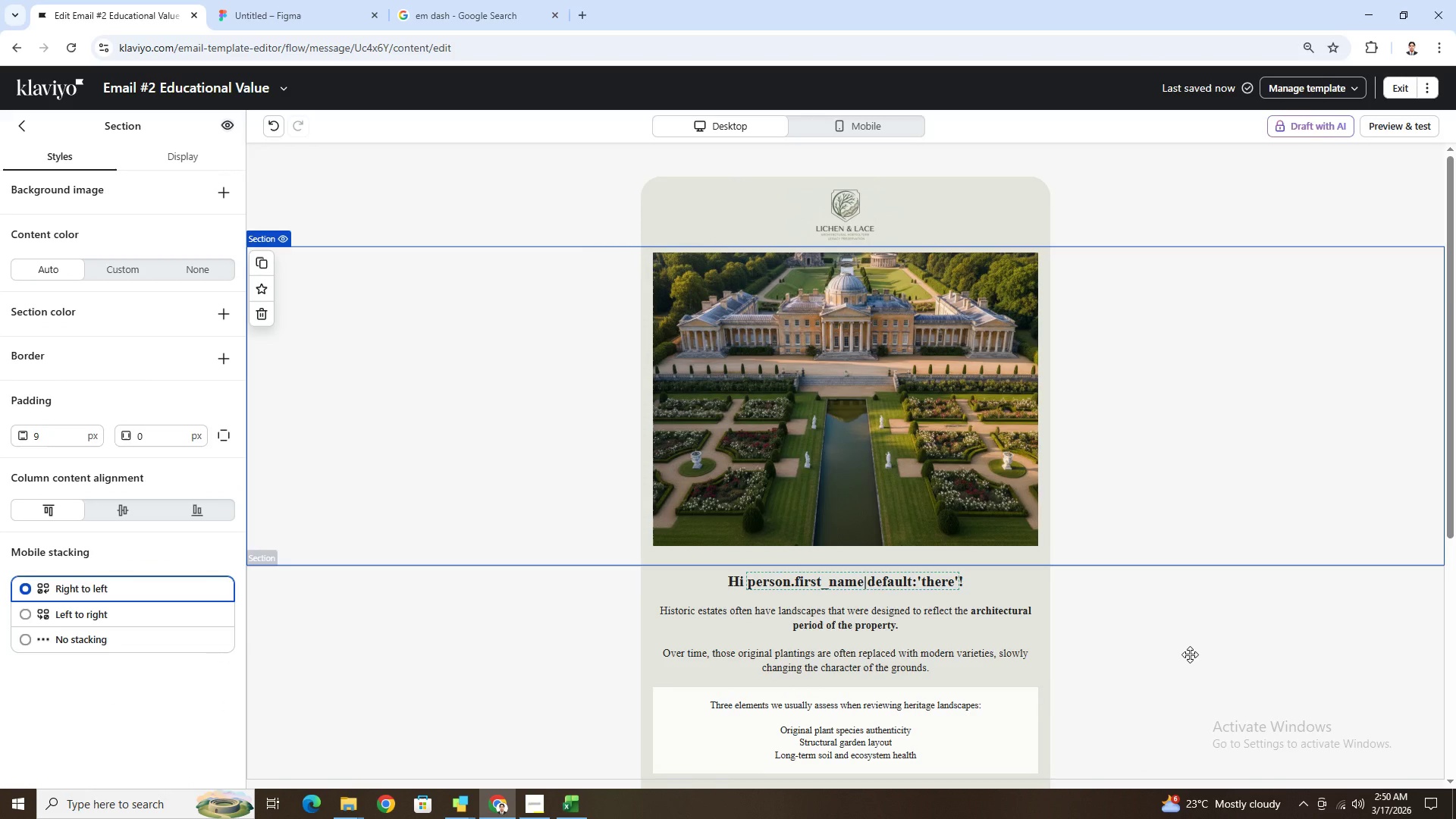 
left_click([269, 127])
 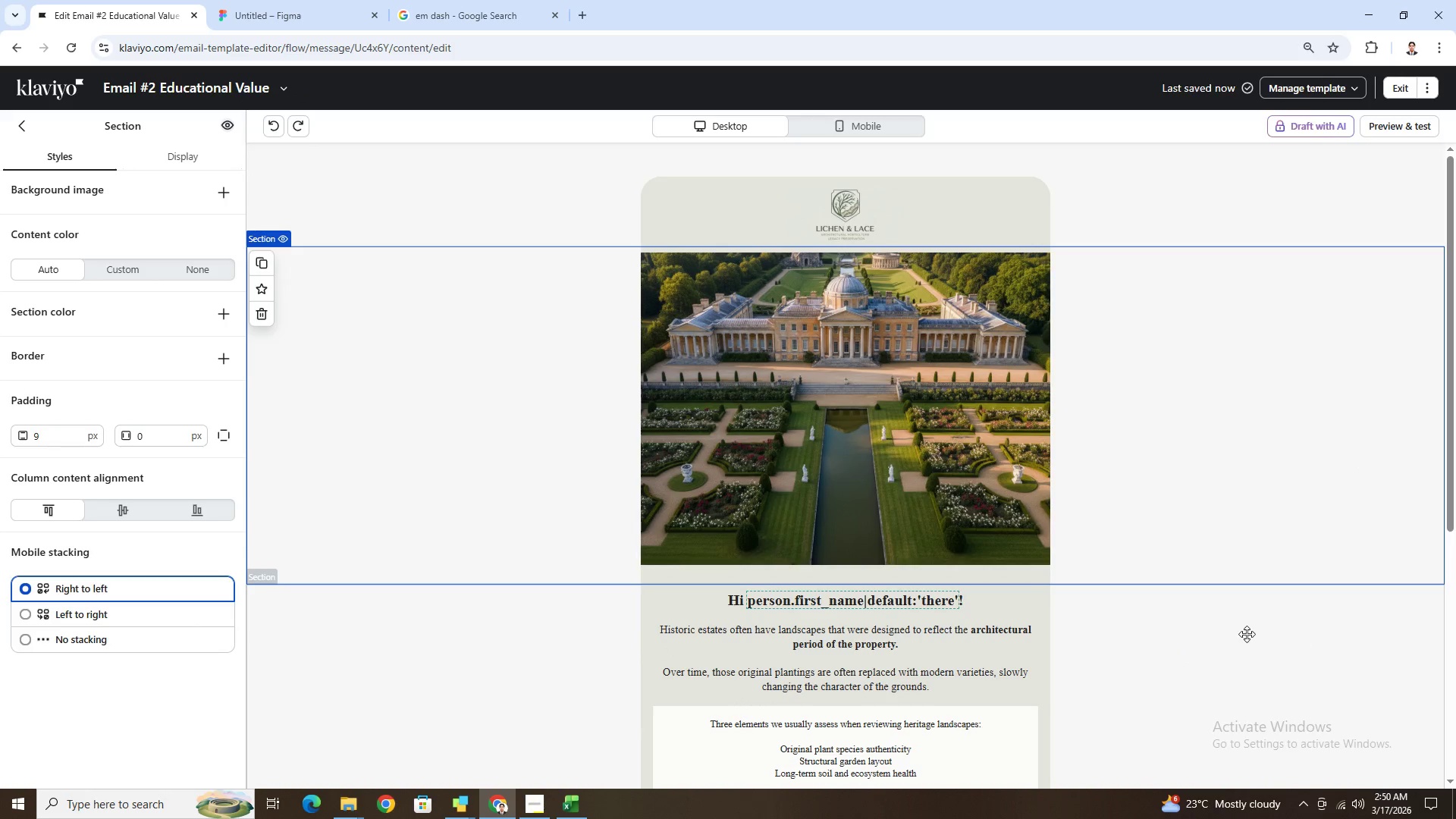 
left_click([1245, 634])
 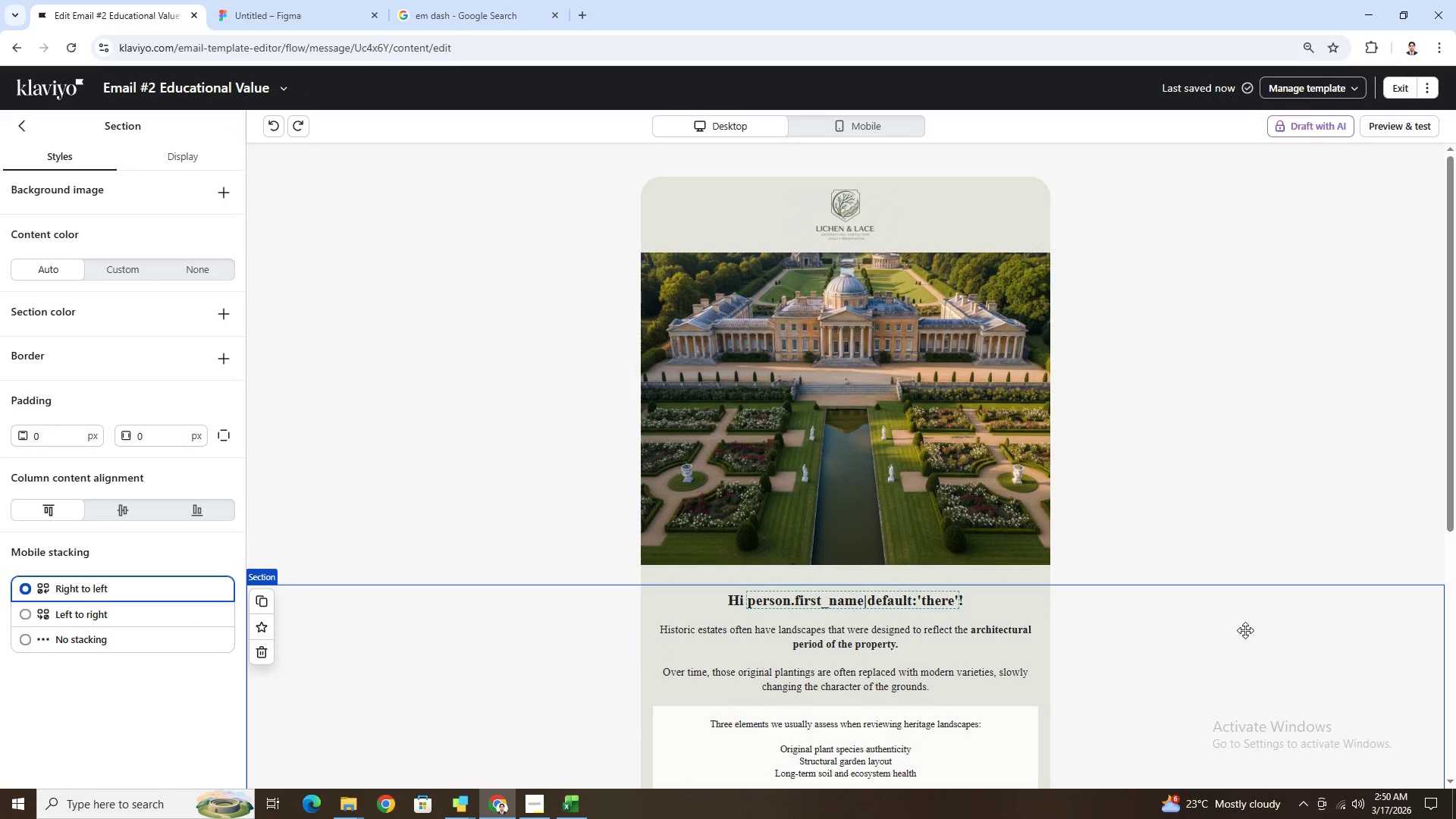 
scroll: coordinate [1246, 624], scroll_direction: down, amount: 4.0
 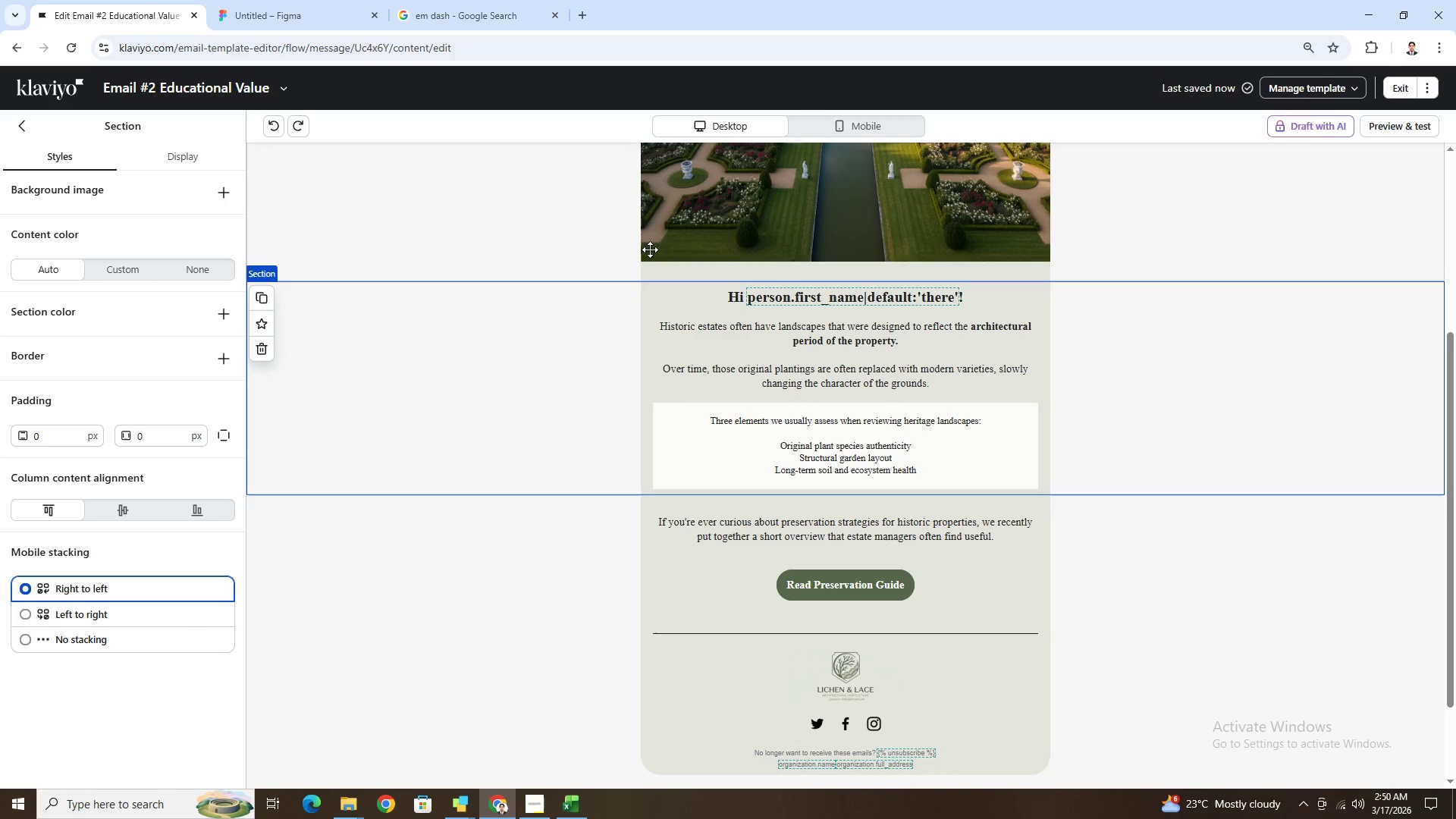 
left_click([671, 244])
 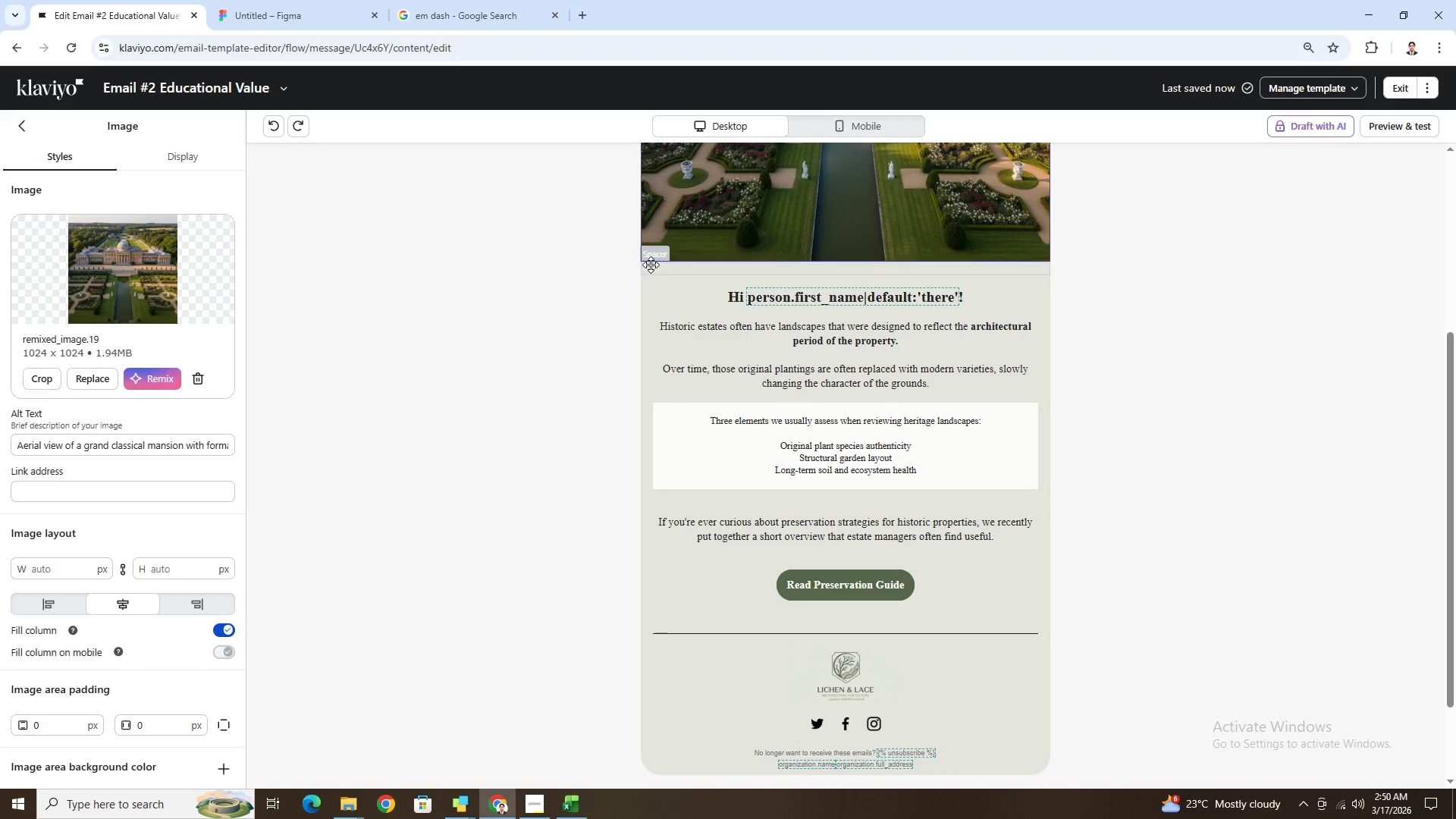 
left_click([654, 270])
 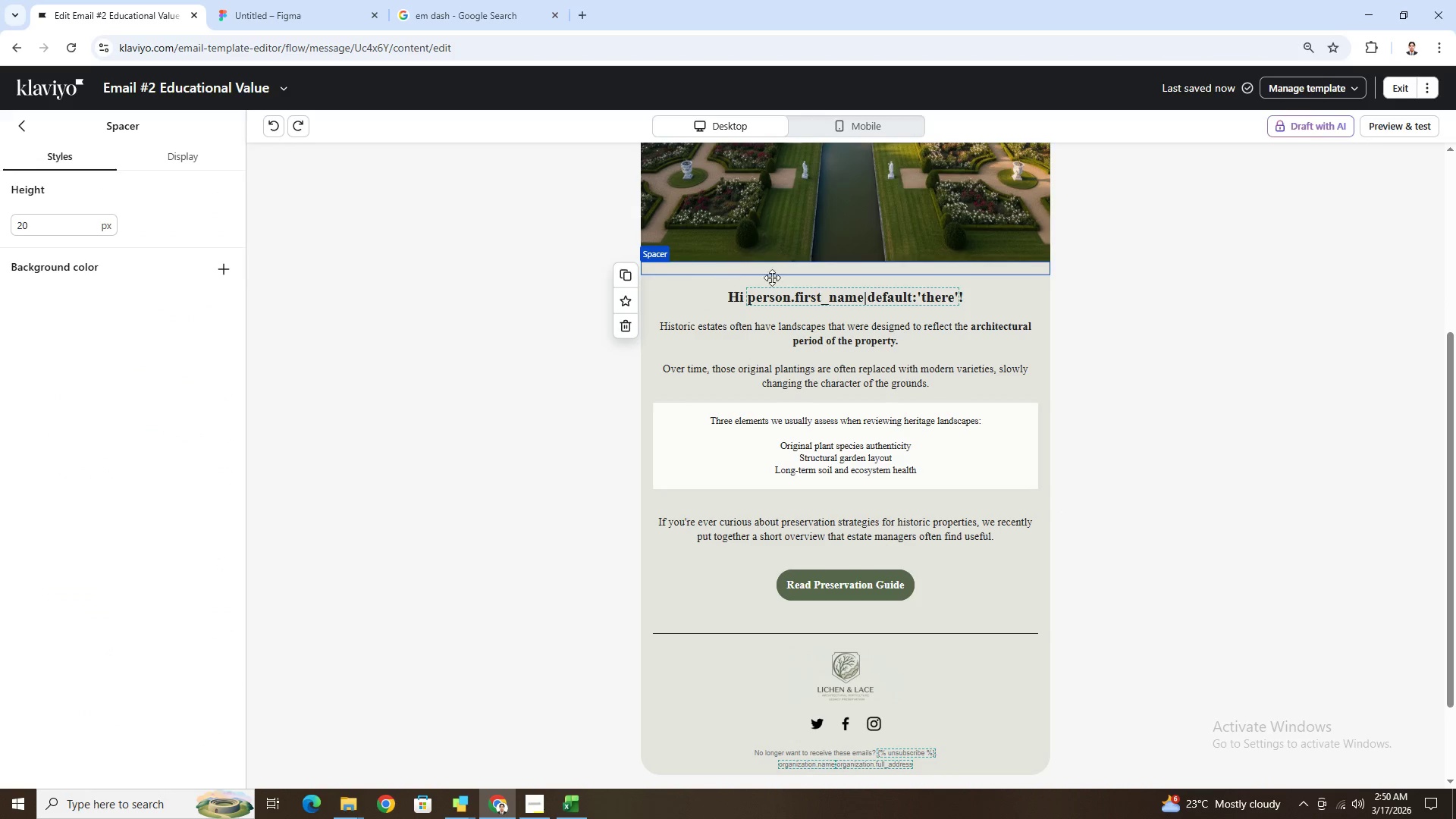 
scroll: coordinate [806, 279], scroll_direction: up, amount: 1.0
 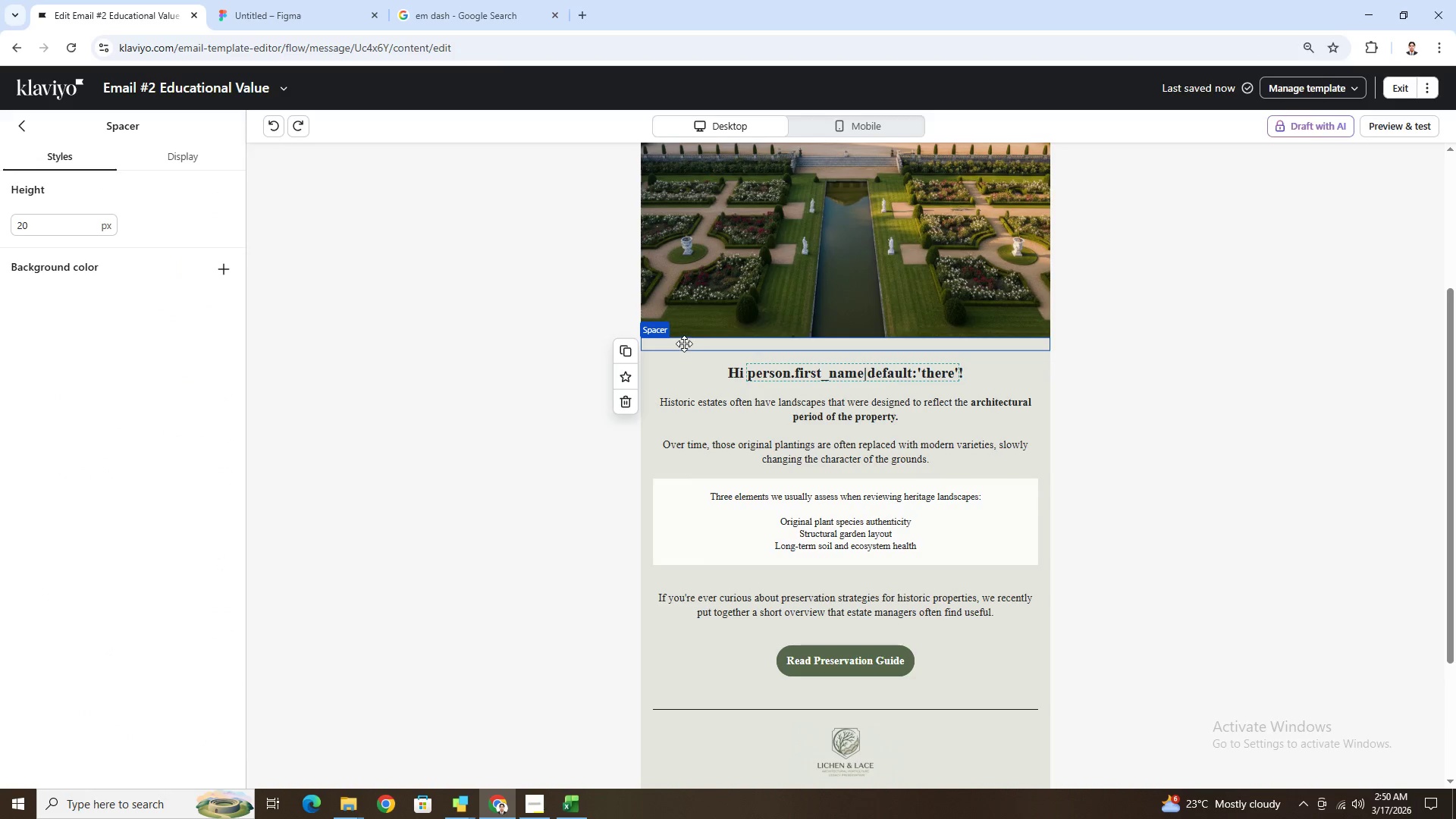 
left_click([622, 397])
 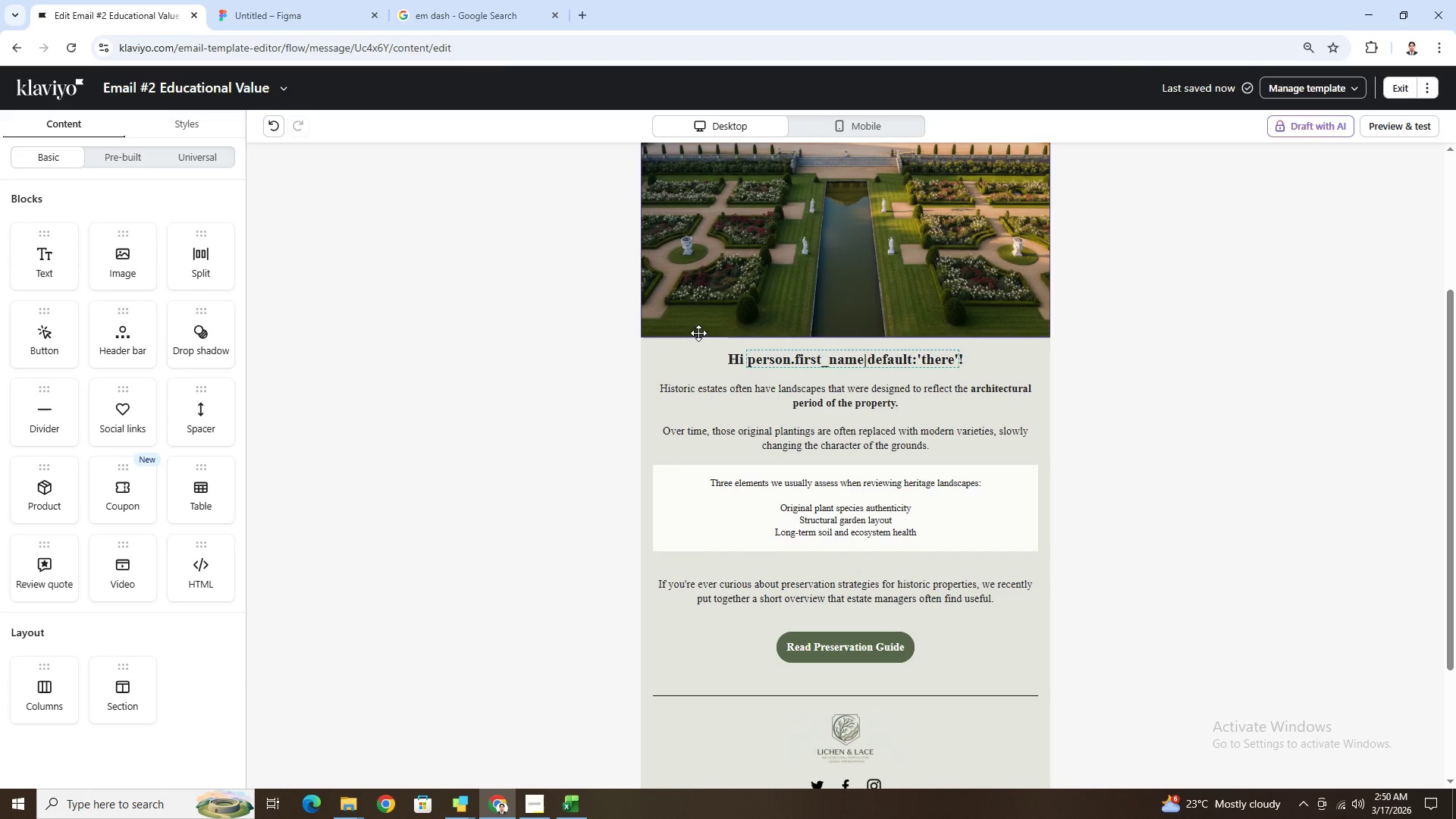 
left_click([621, 333])
 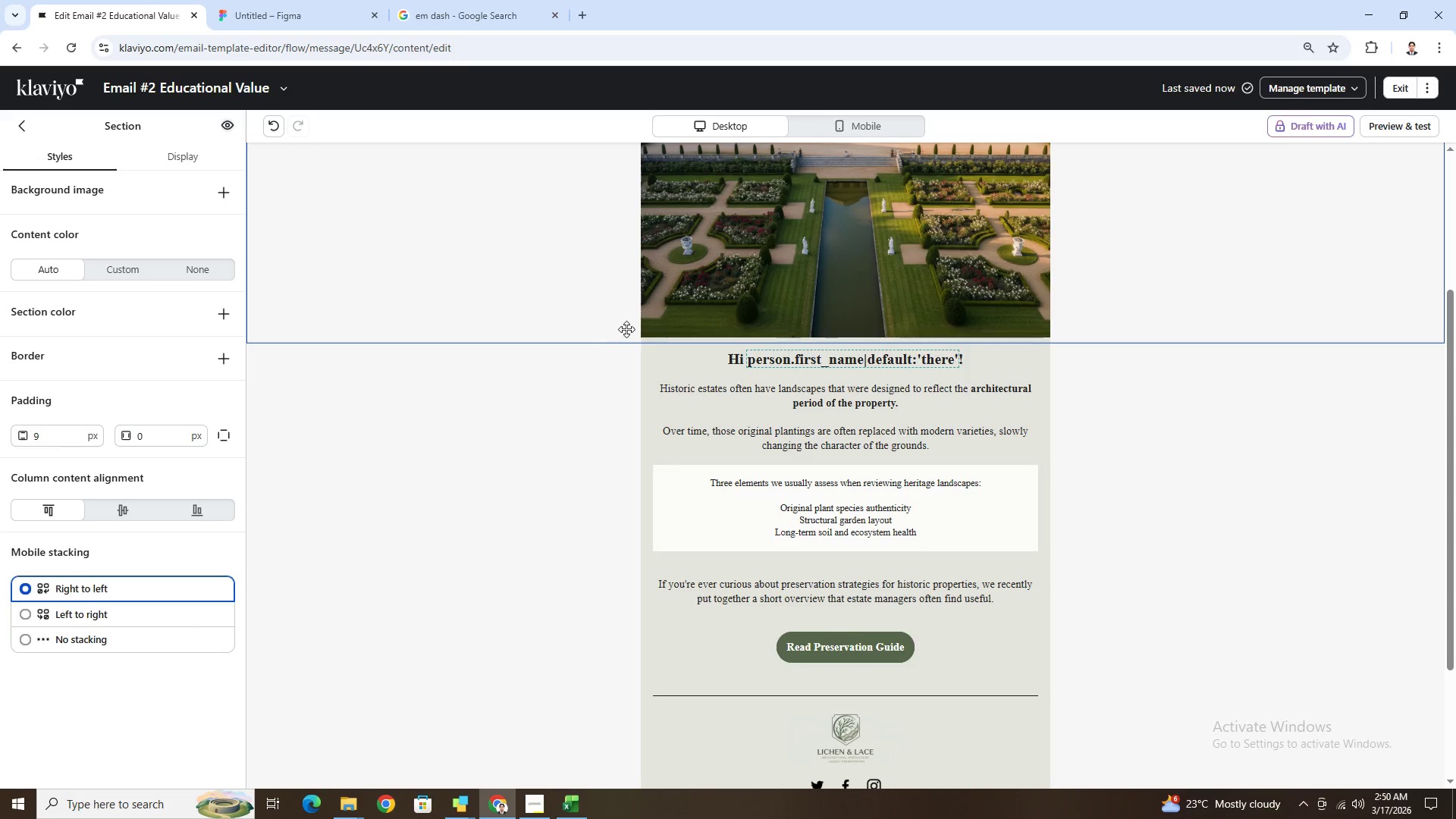 
scroll: coordinate [627, 328], scroll_direction: up, amount: 3.0
 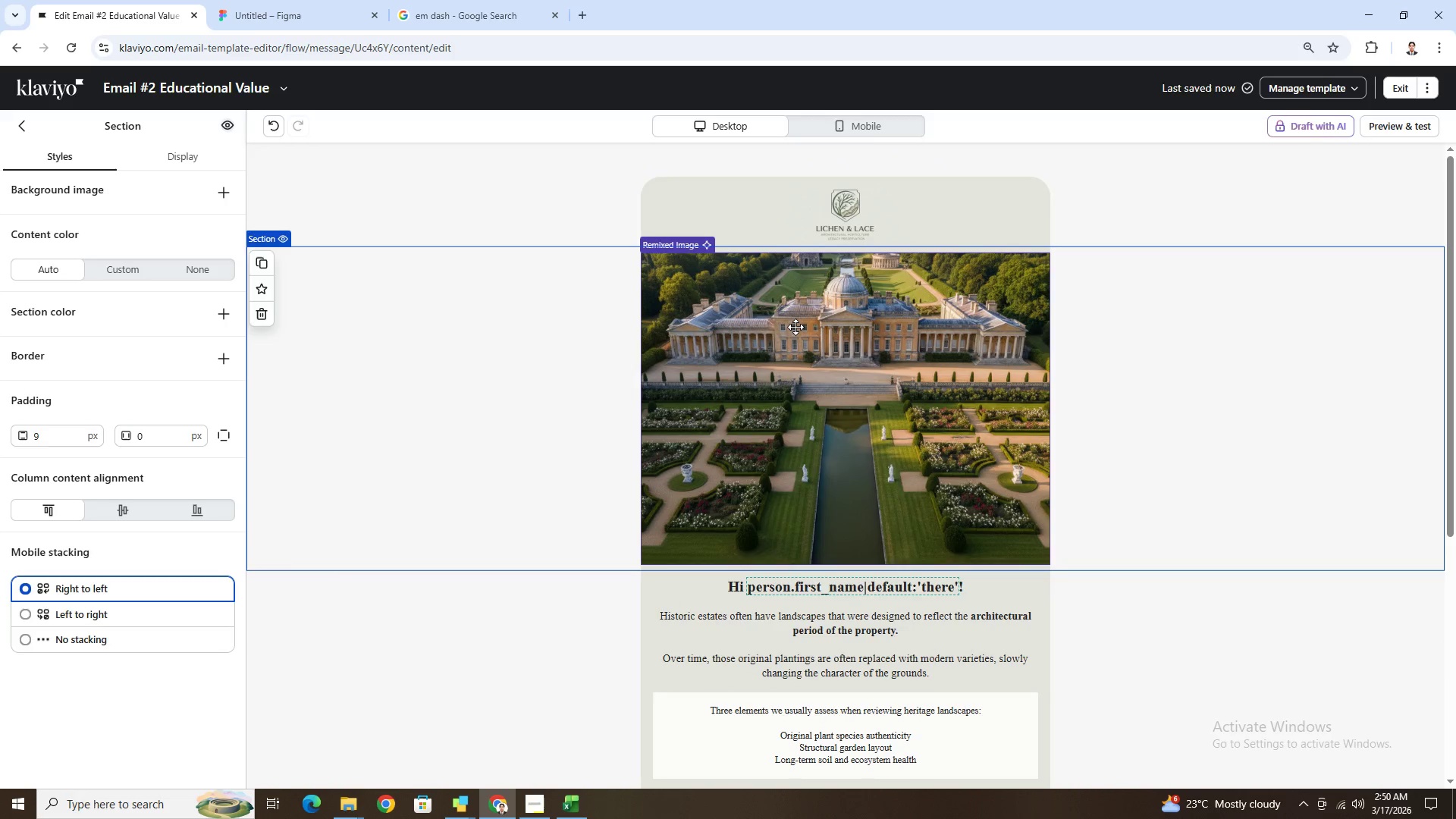 
left_click([795, 327])
 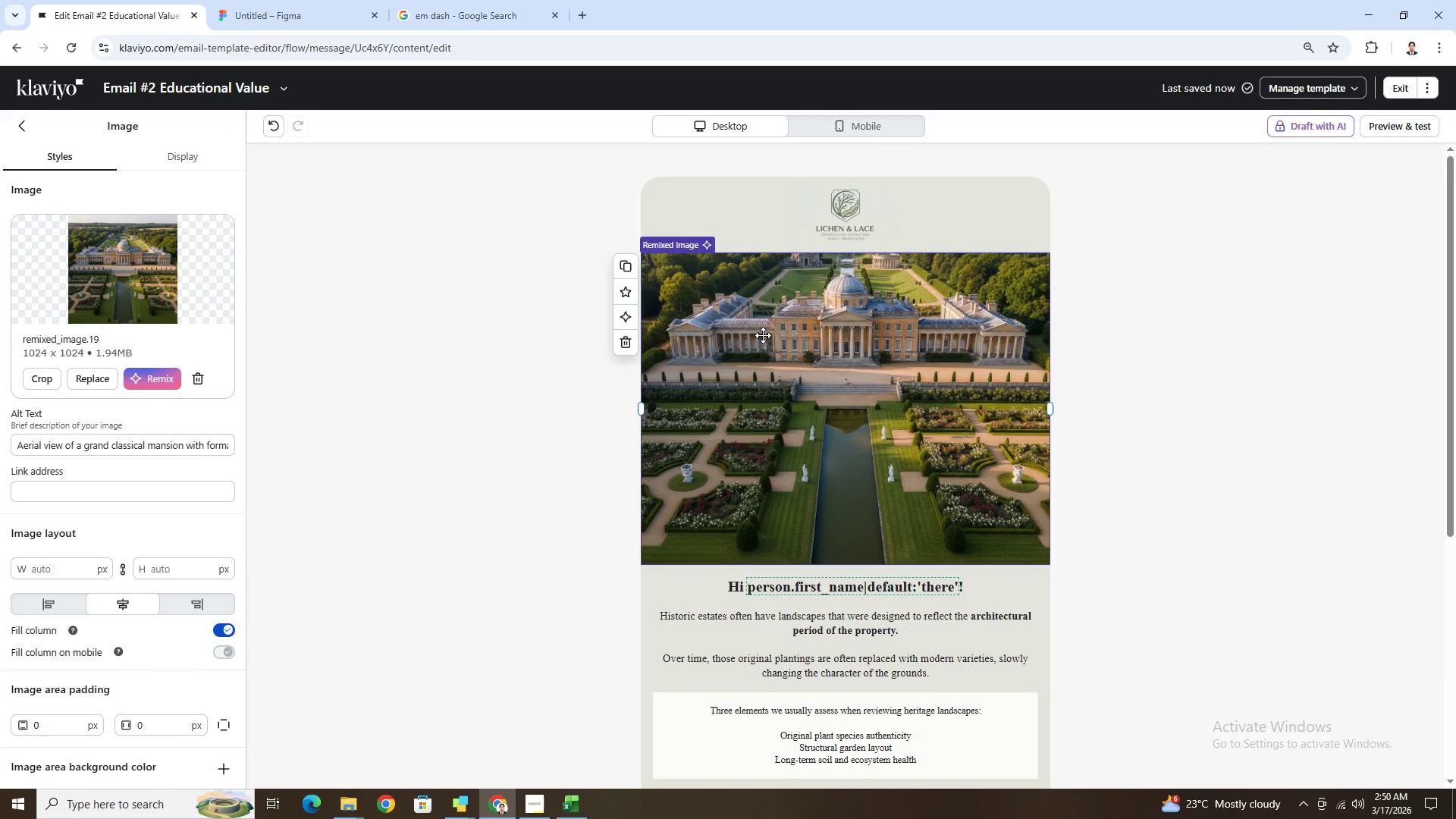 
scroll: coordinate [186, 585], scroll_direction: down, amount: 8.0
 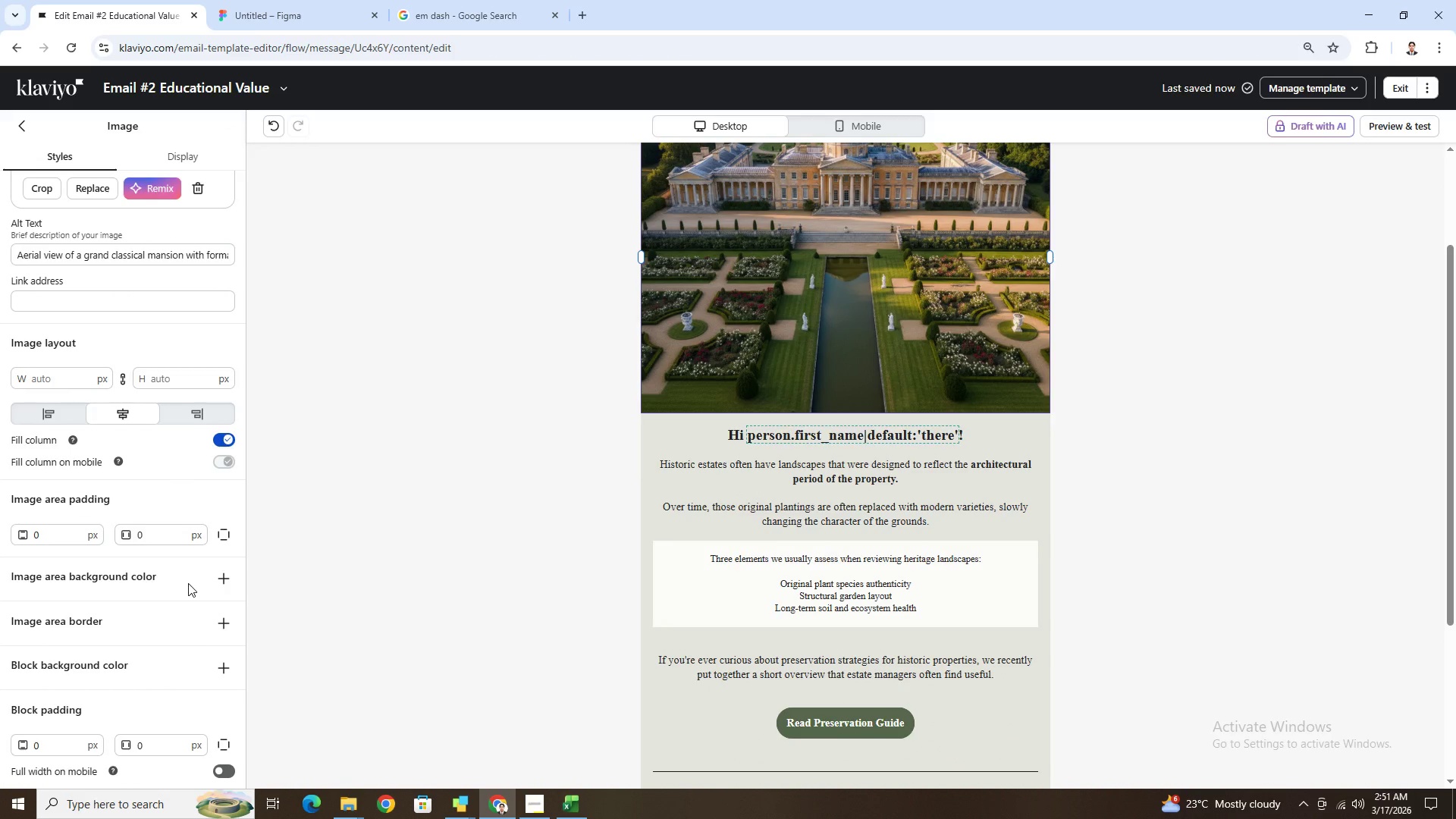 
scroll: coordinate [171, 546], scroll_direction: up, amount: 8.0
 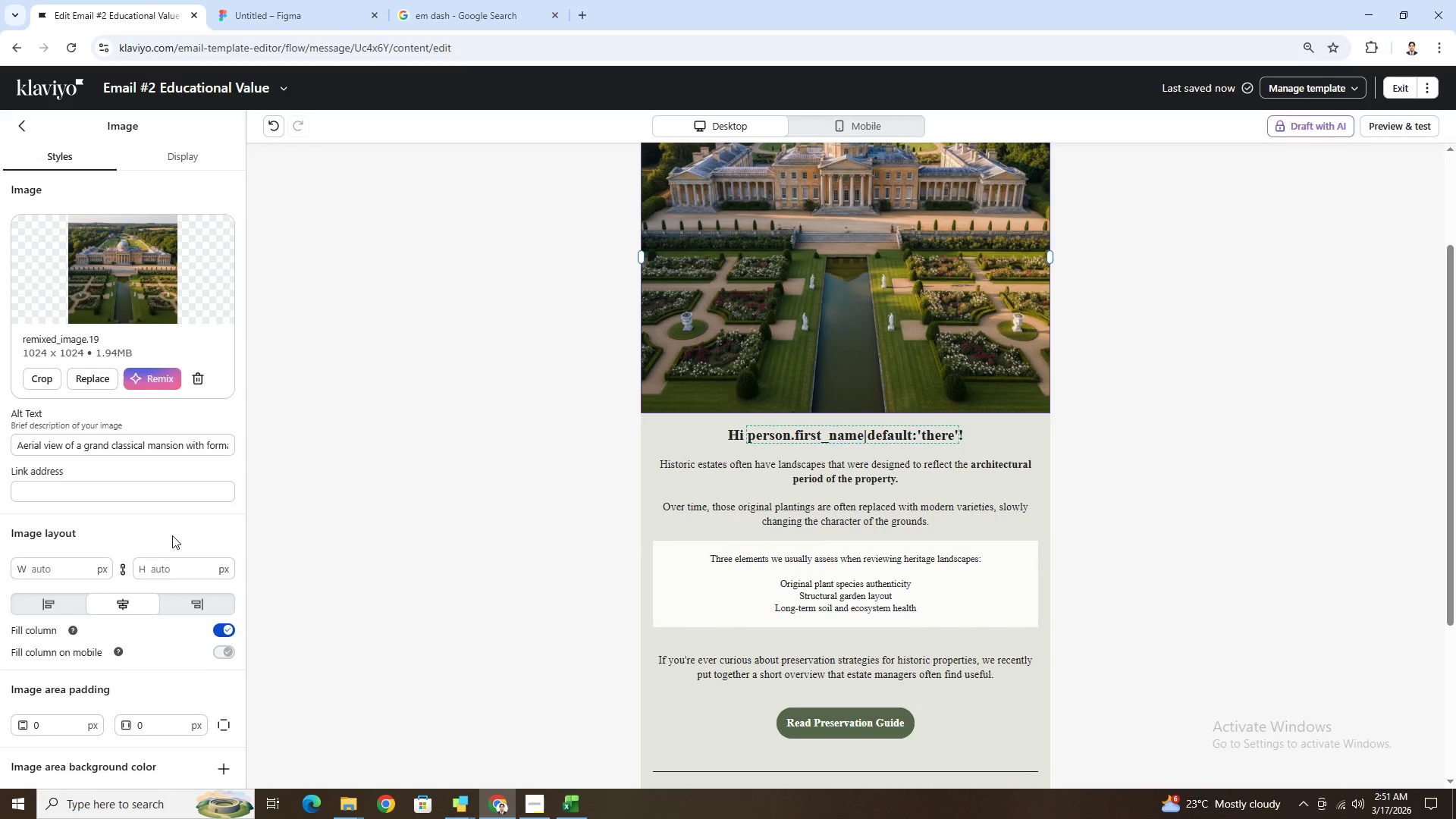 
scroll: coordinate [184, 525], scroll_direction: down, amount: 2.0
 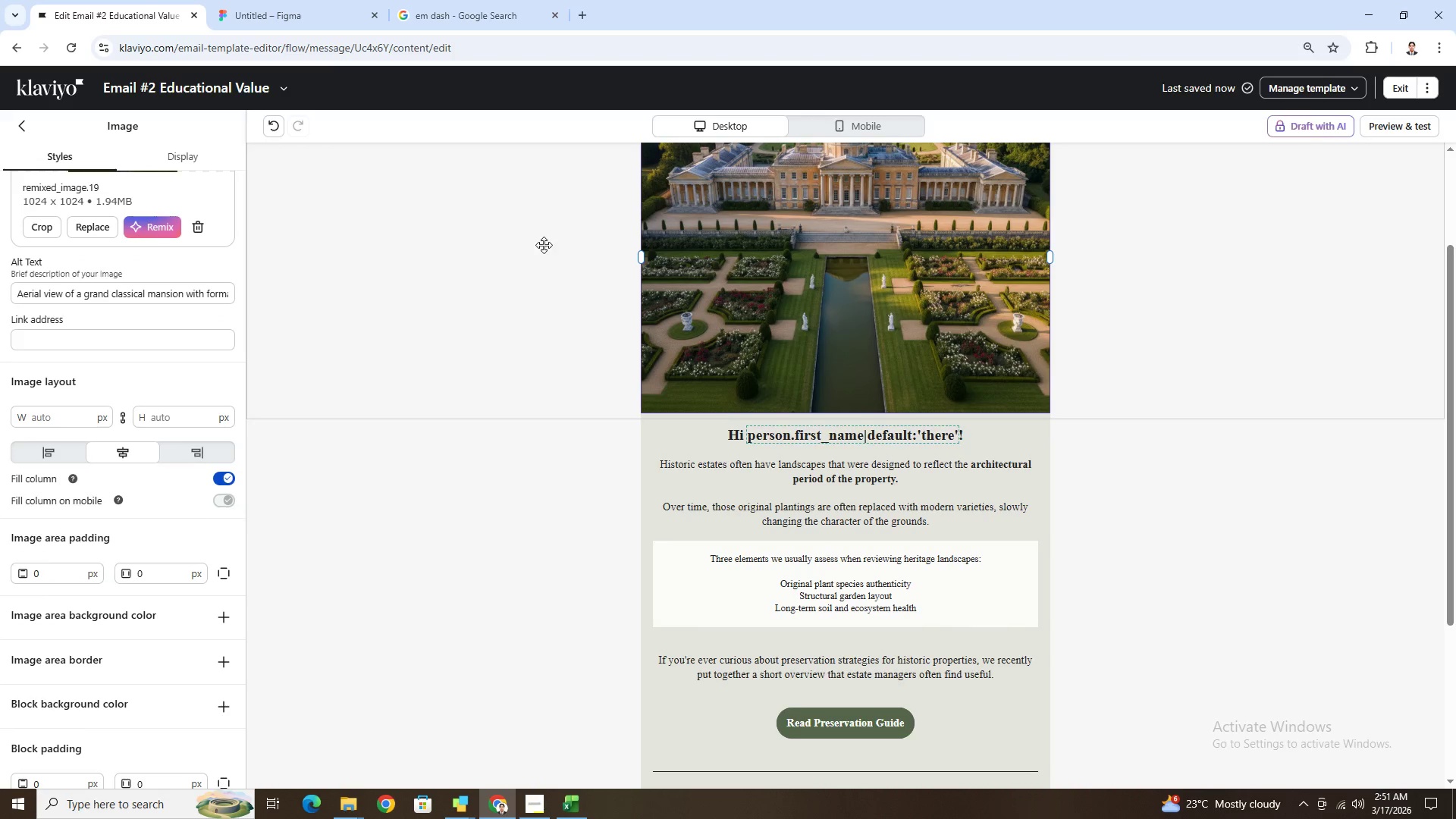 
left_click([545, 312])
 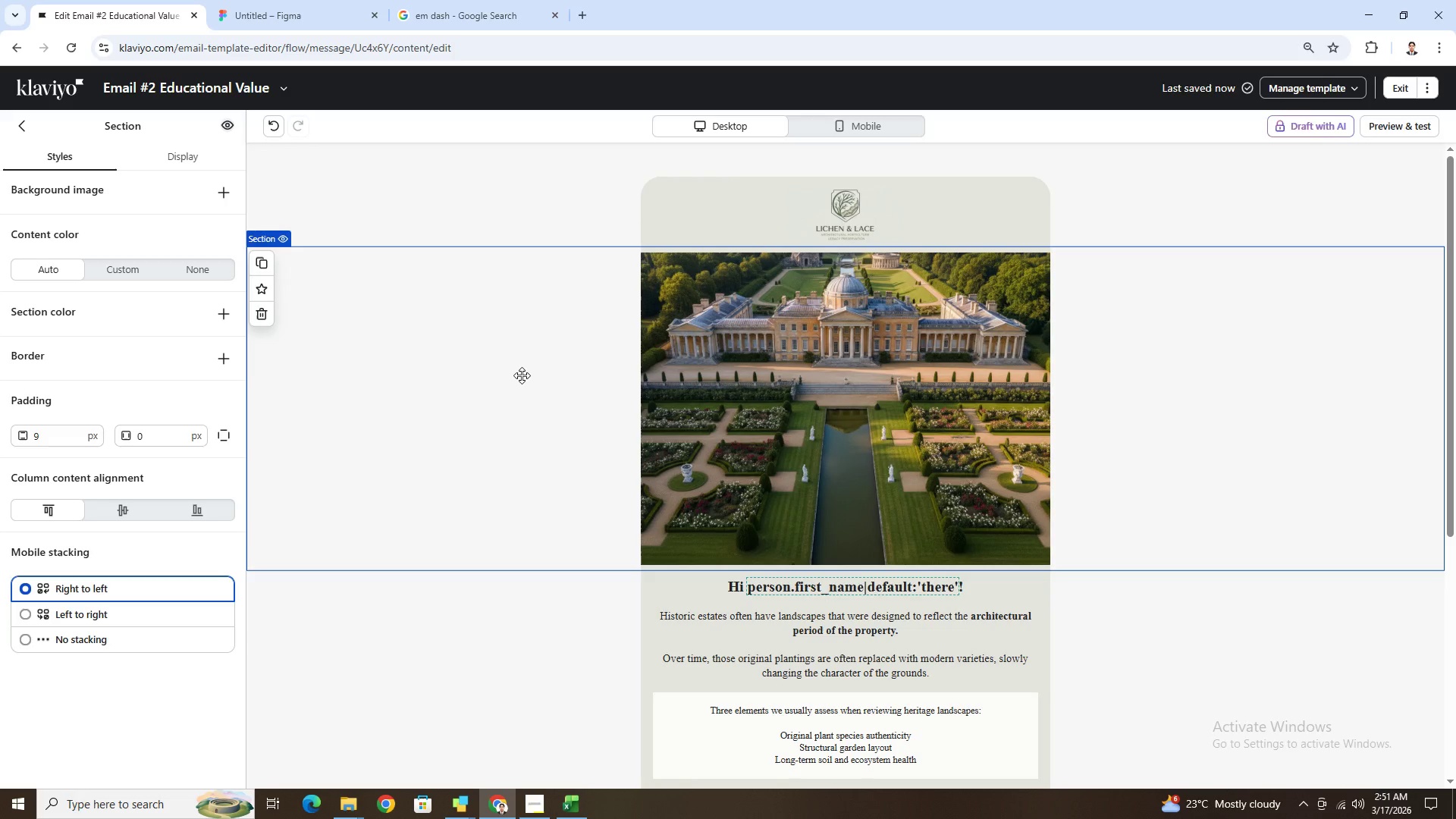 
scroll: coordinate [546, 259], scroll_direction: up, amount: 3.0
 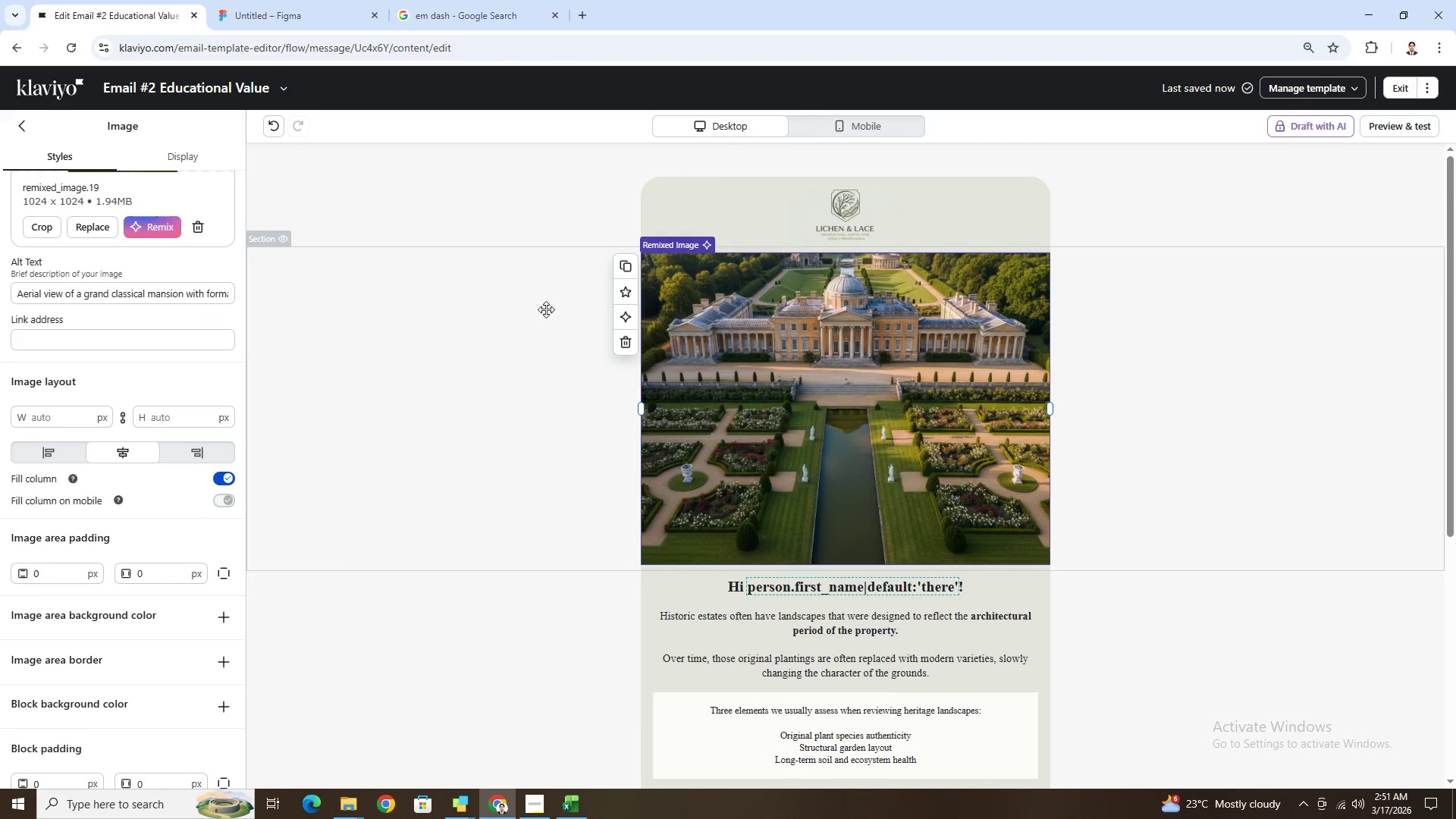 
wait(15.14)
 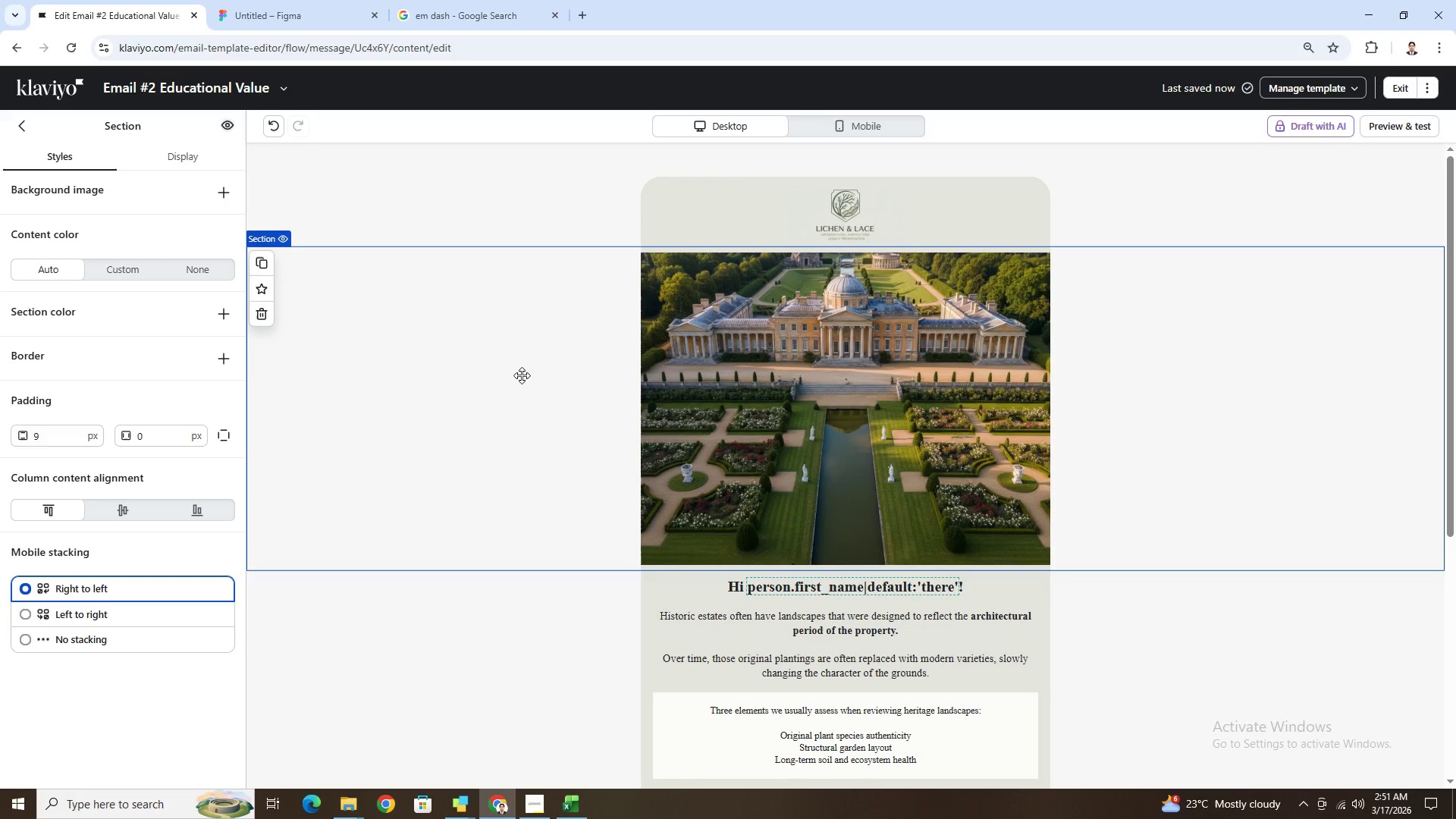 
left_click([936, 479])
 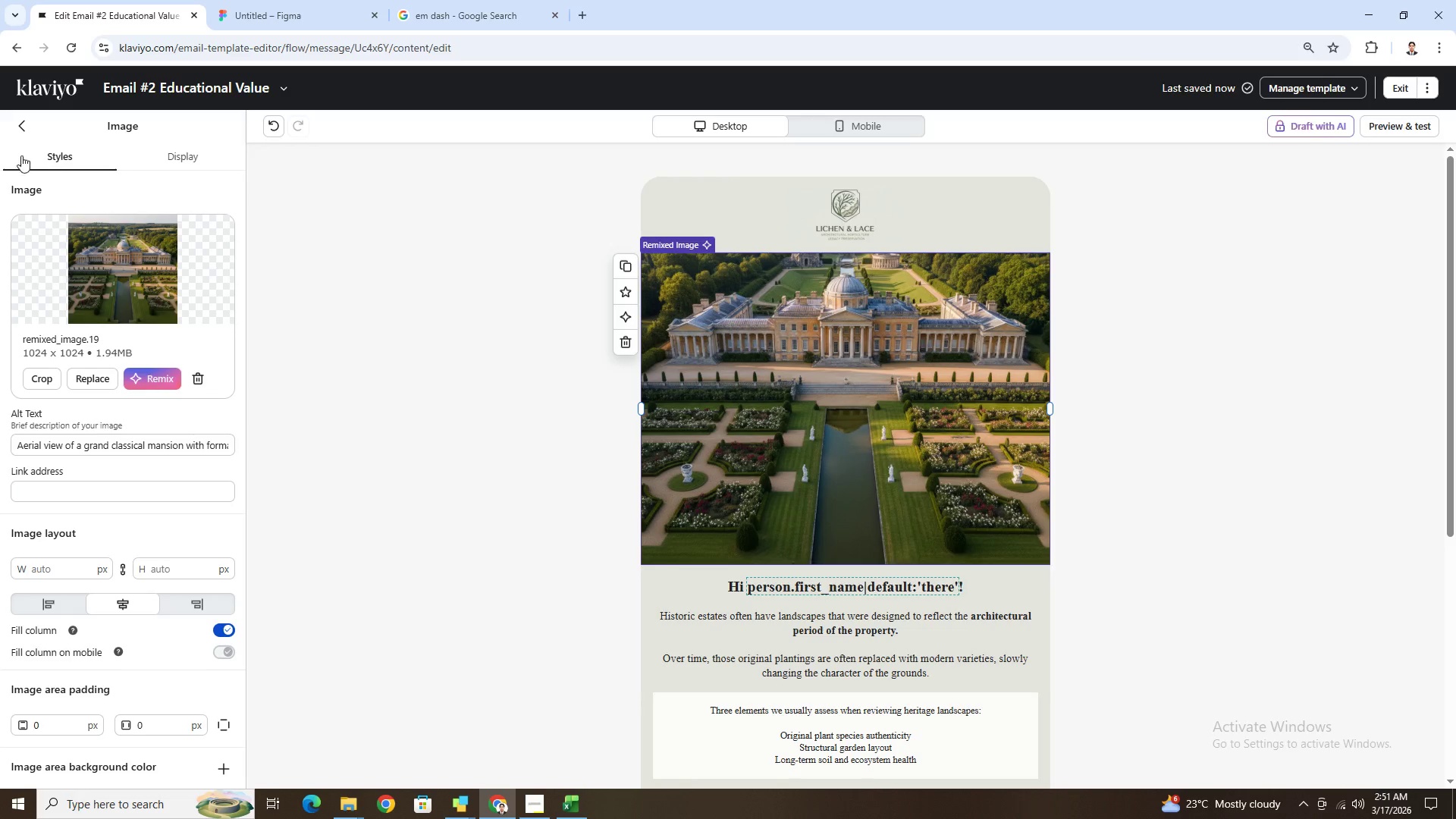 
left_click([26, 123])
 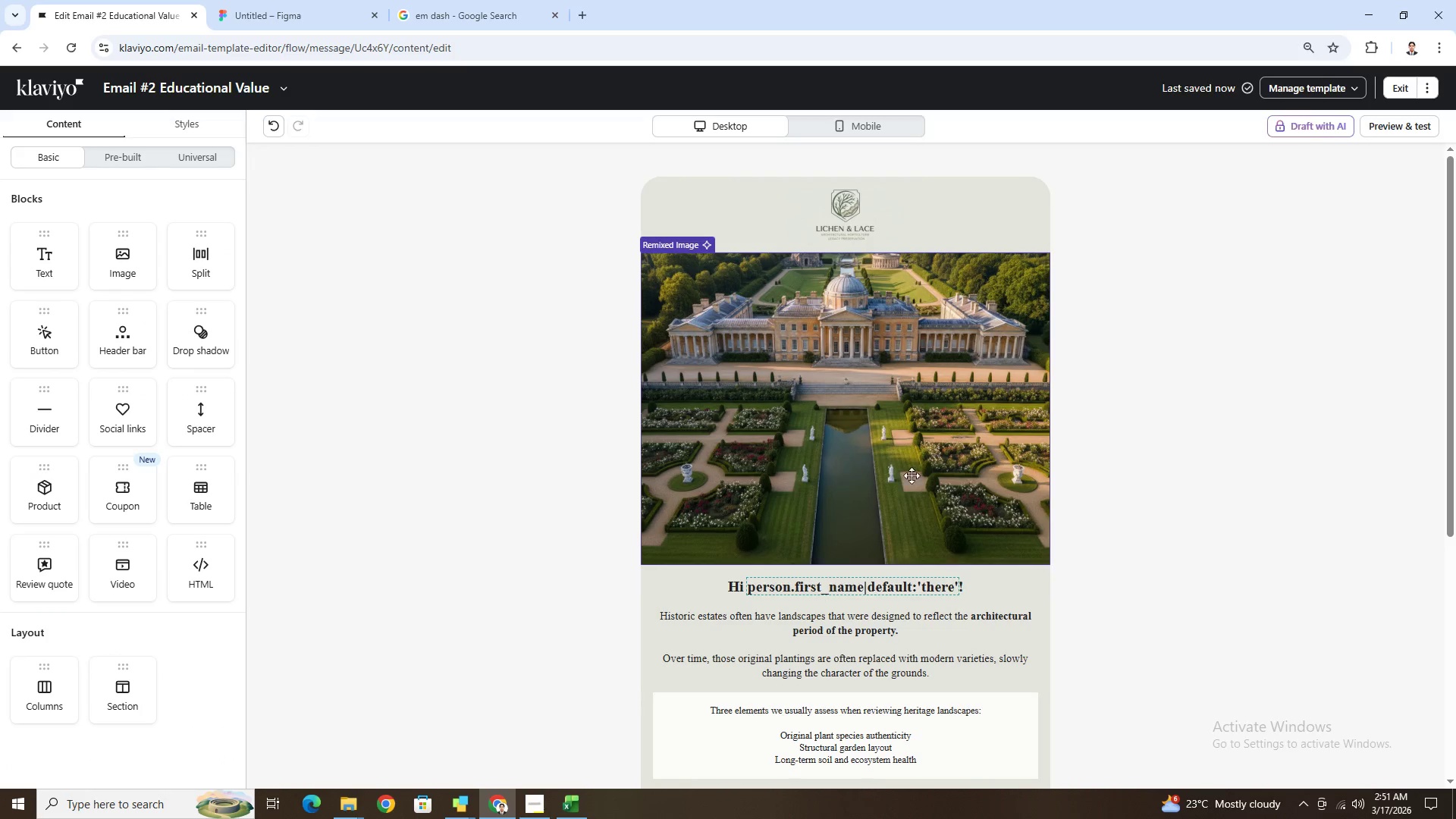 
left_click([983, 456])
 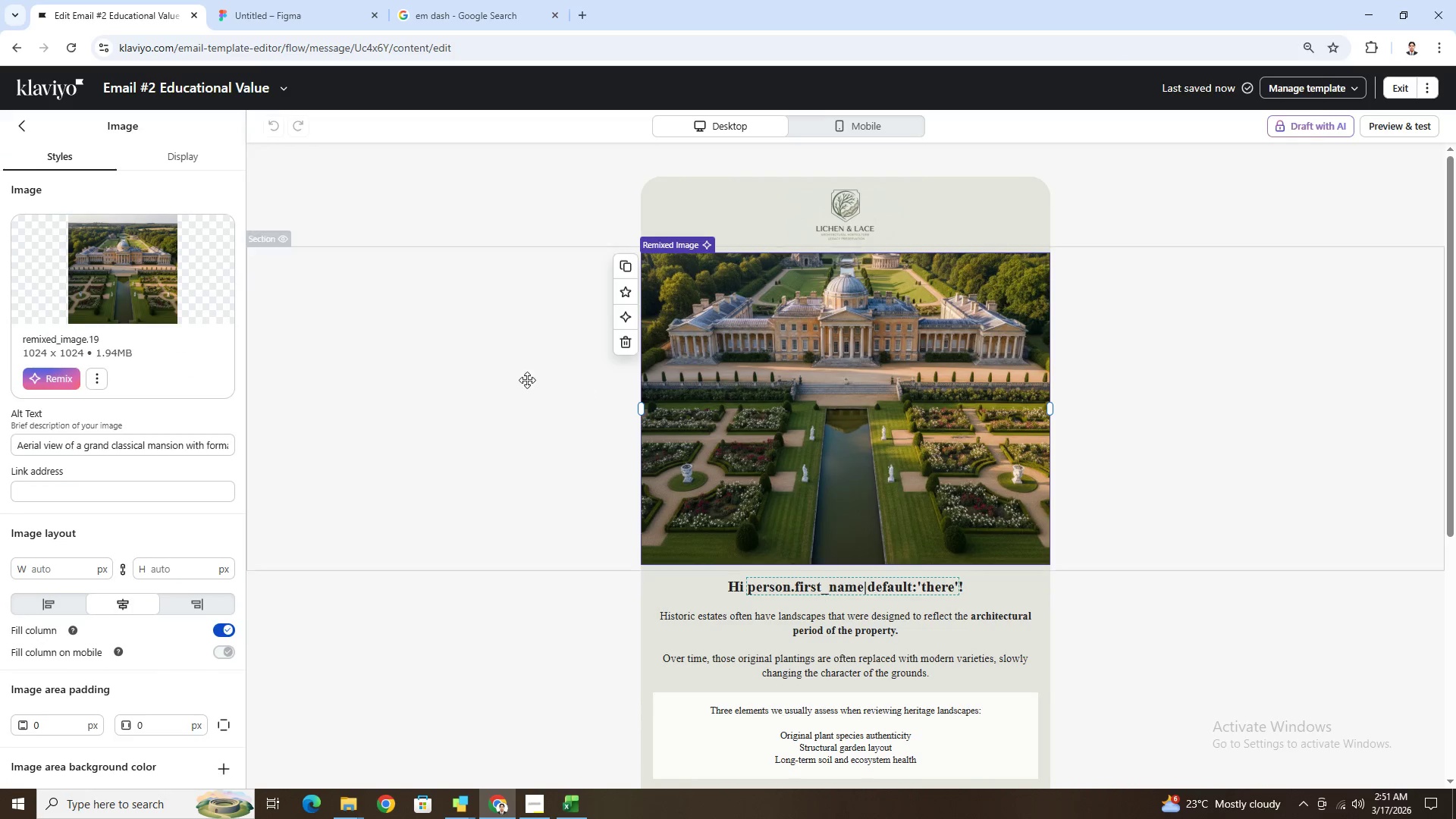 
left_click([527, 380])
 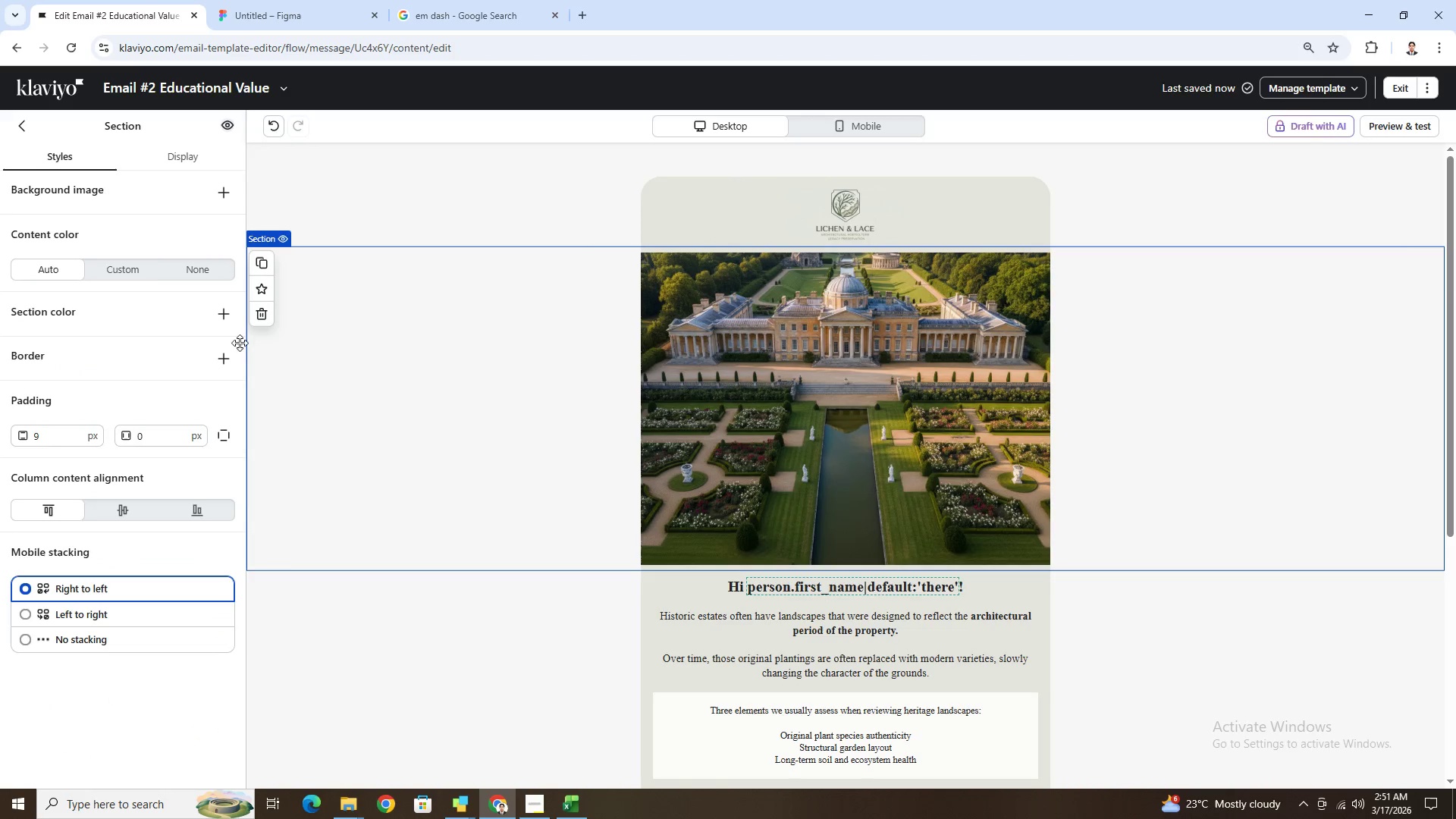 
left_click([180, 271])
 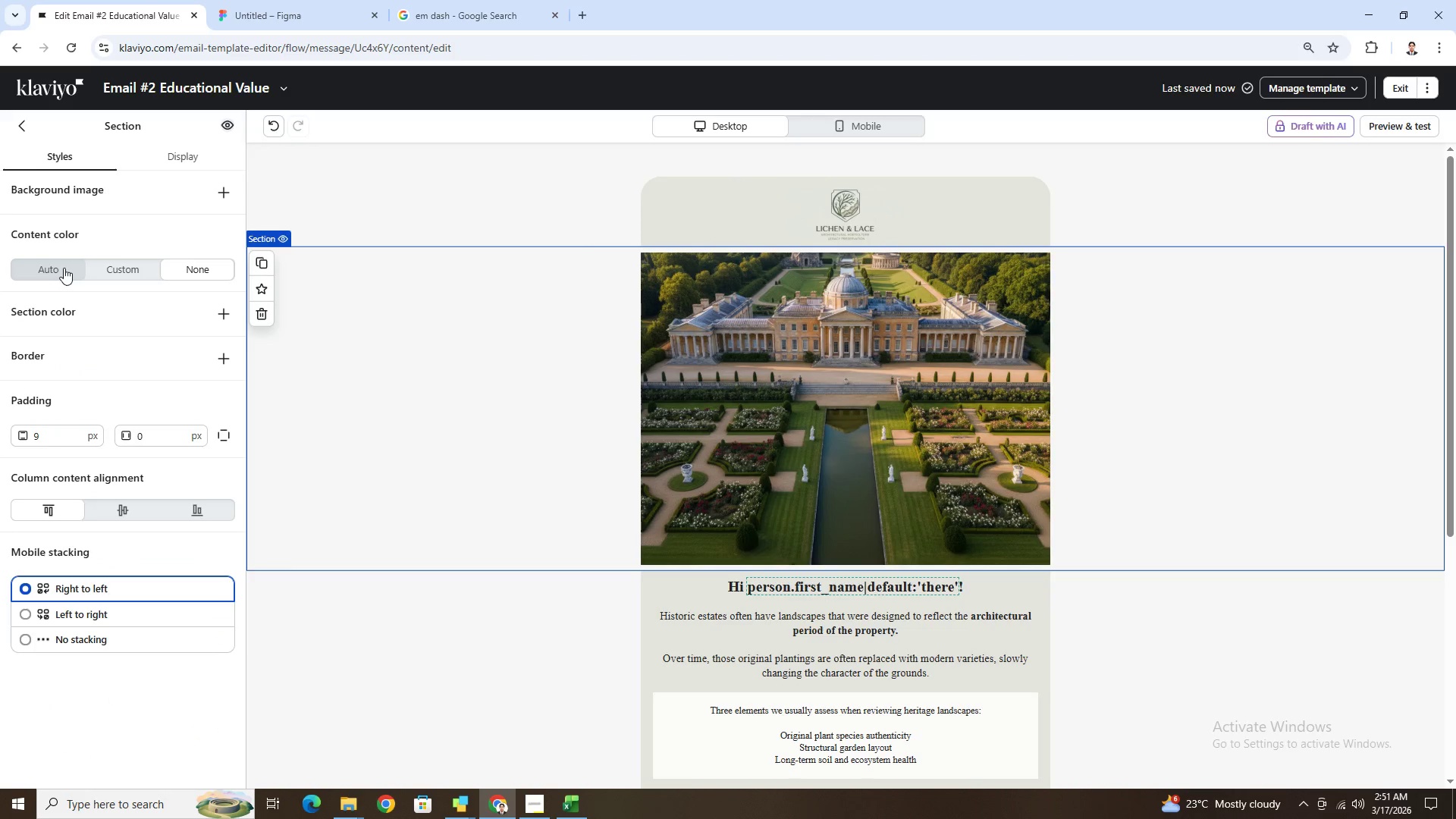 
left_click([61, 269])
 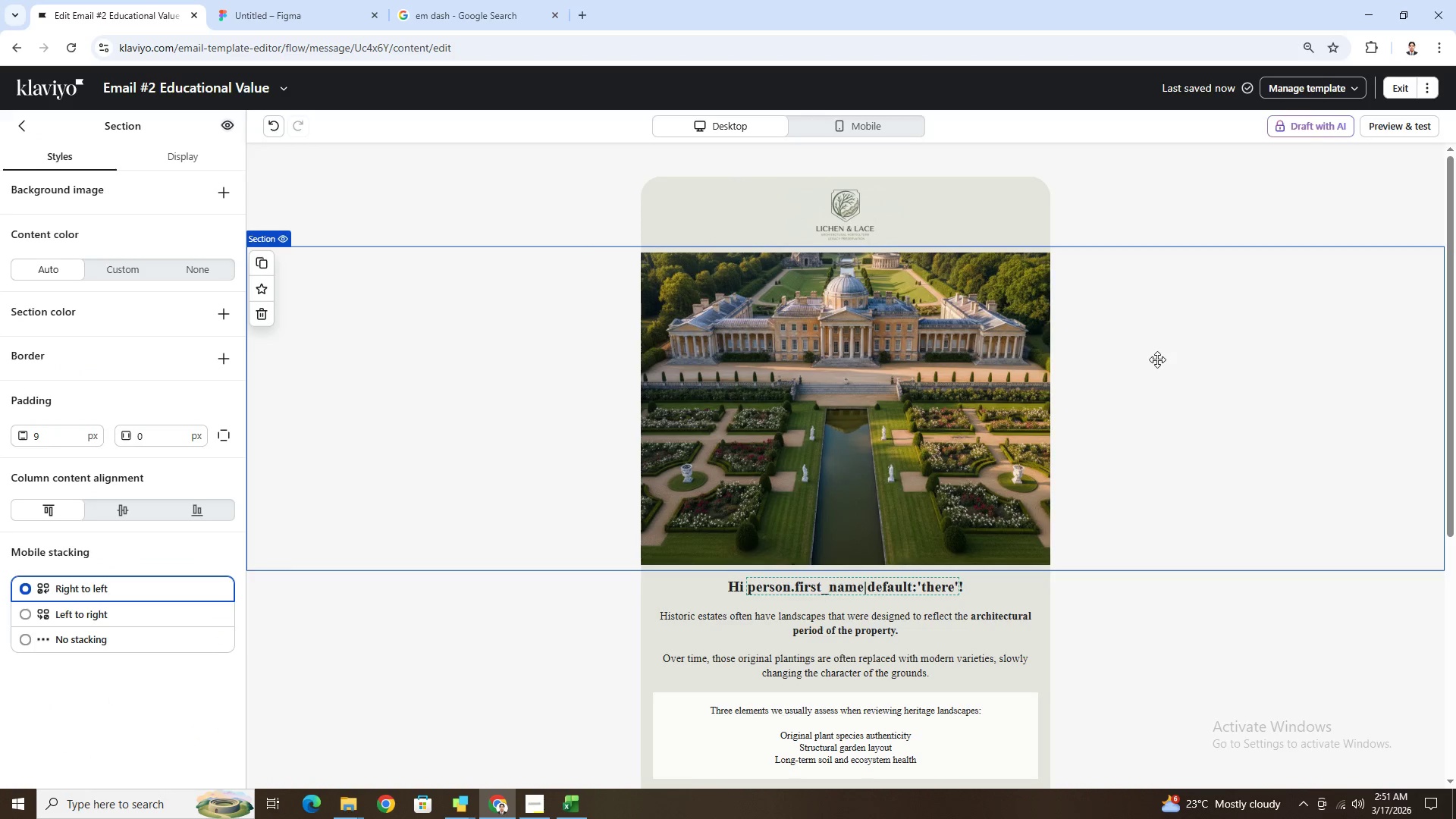 
left_click([1015, 411])
 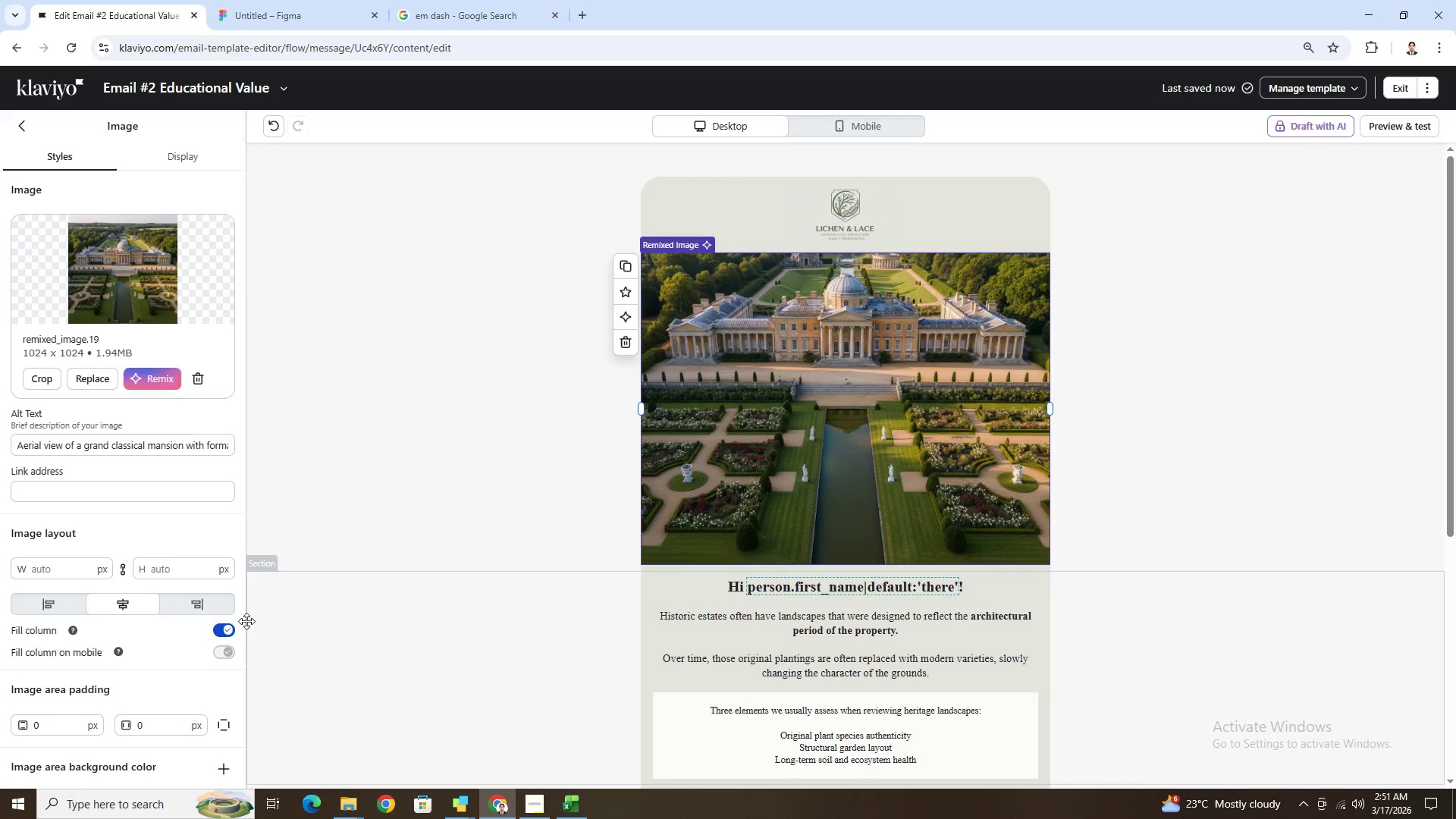 
scroll: coordinate [178, 648], scroll_direction: down, amount: 6.0
 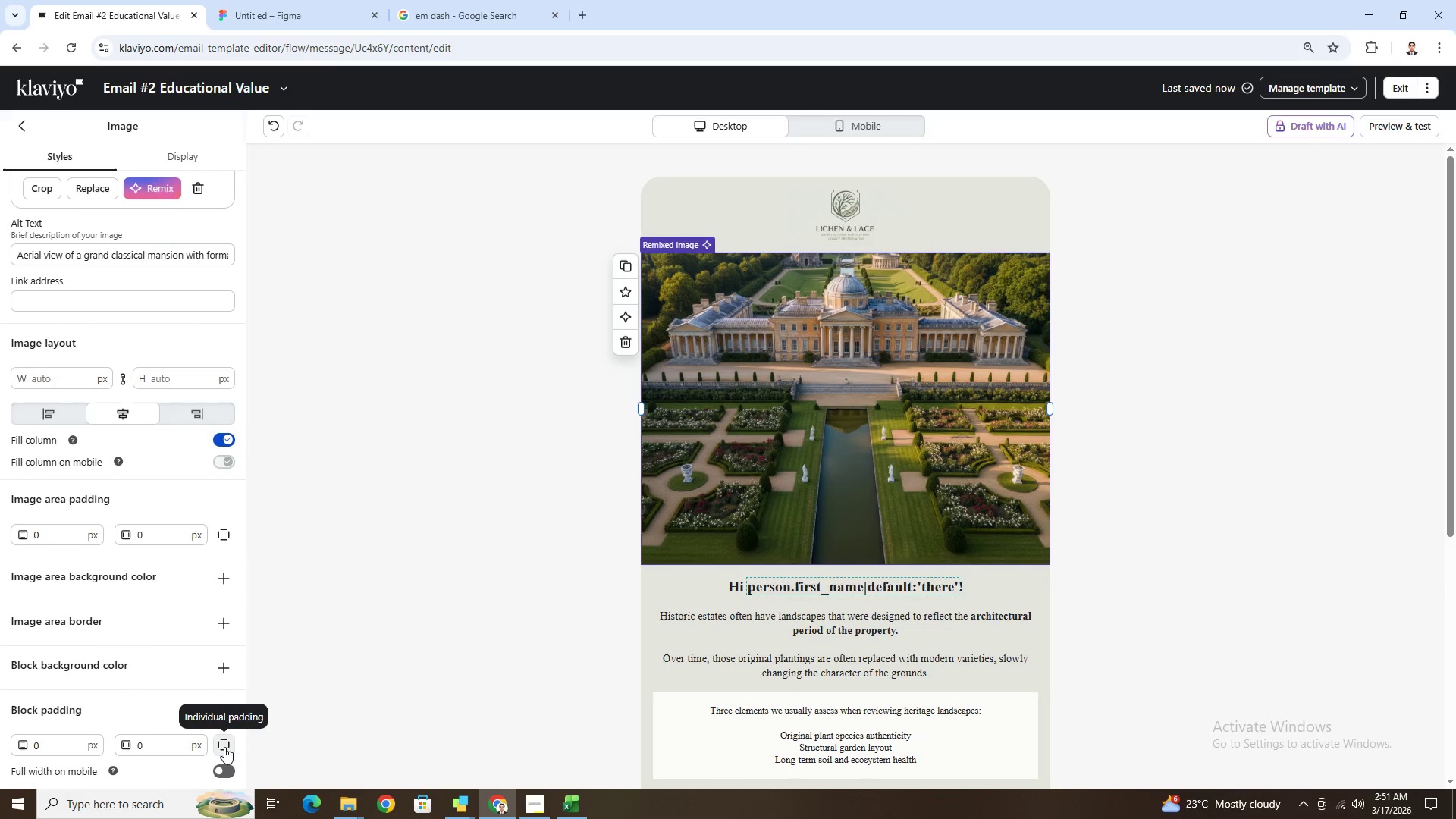 
scroll: coordinate [278, 481], scroll_direction: up, amount: 5.0
 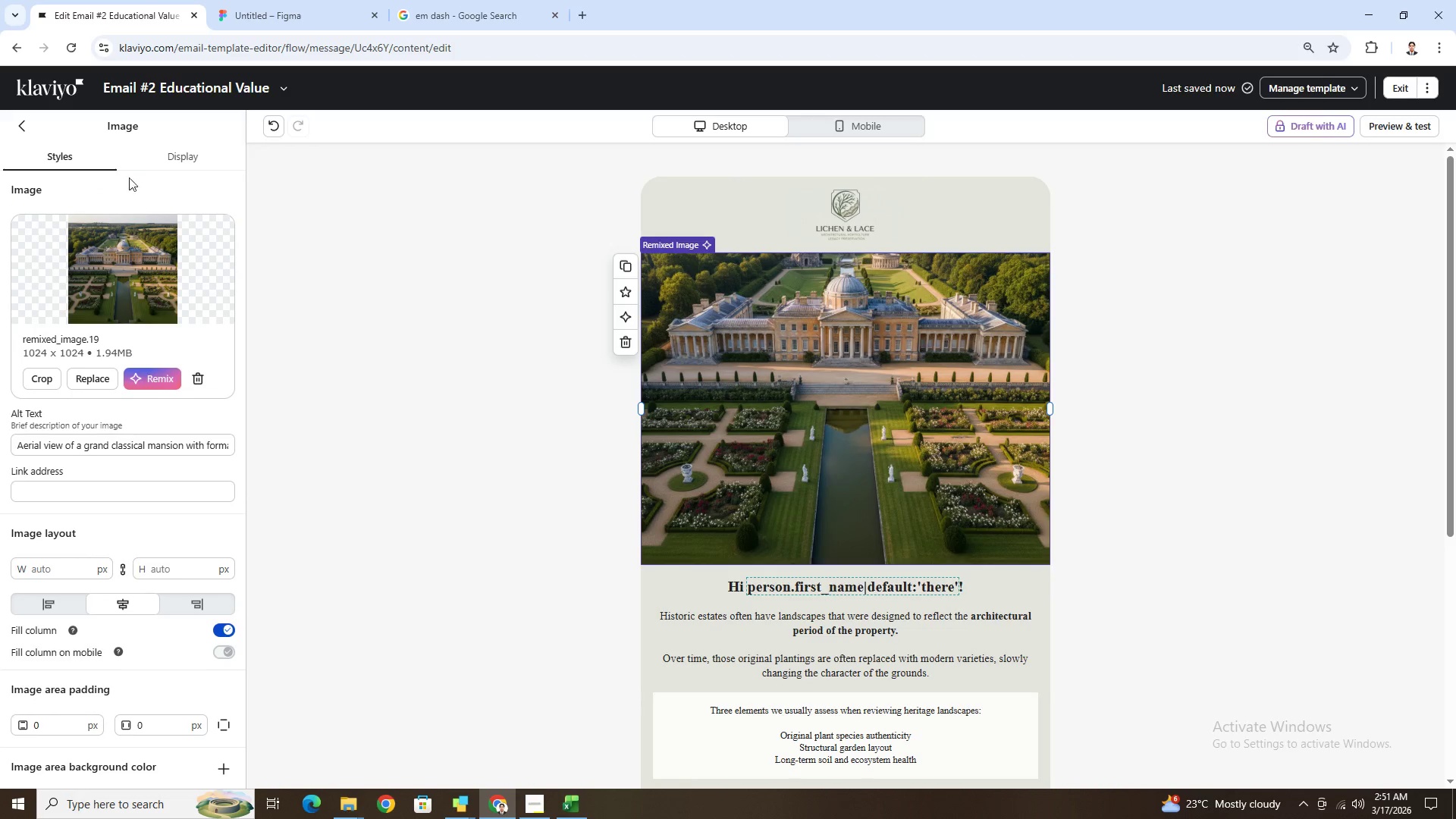 
left_click([159, 165])
 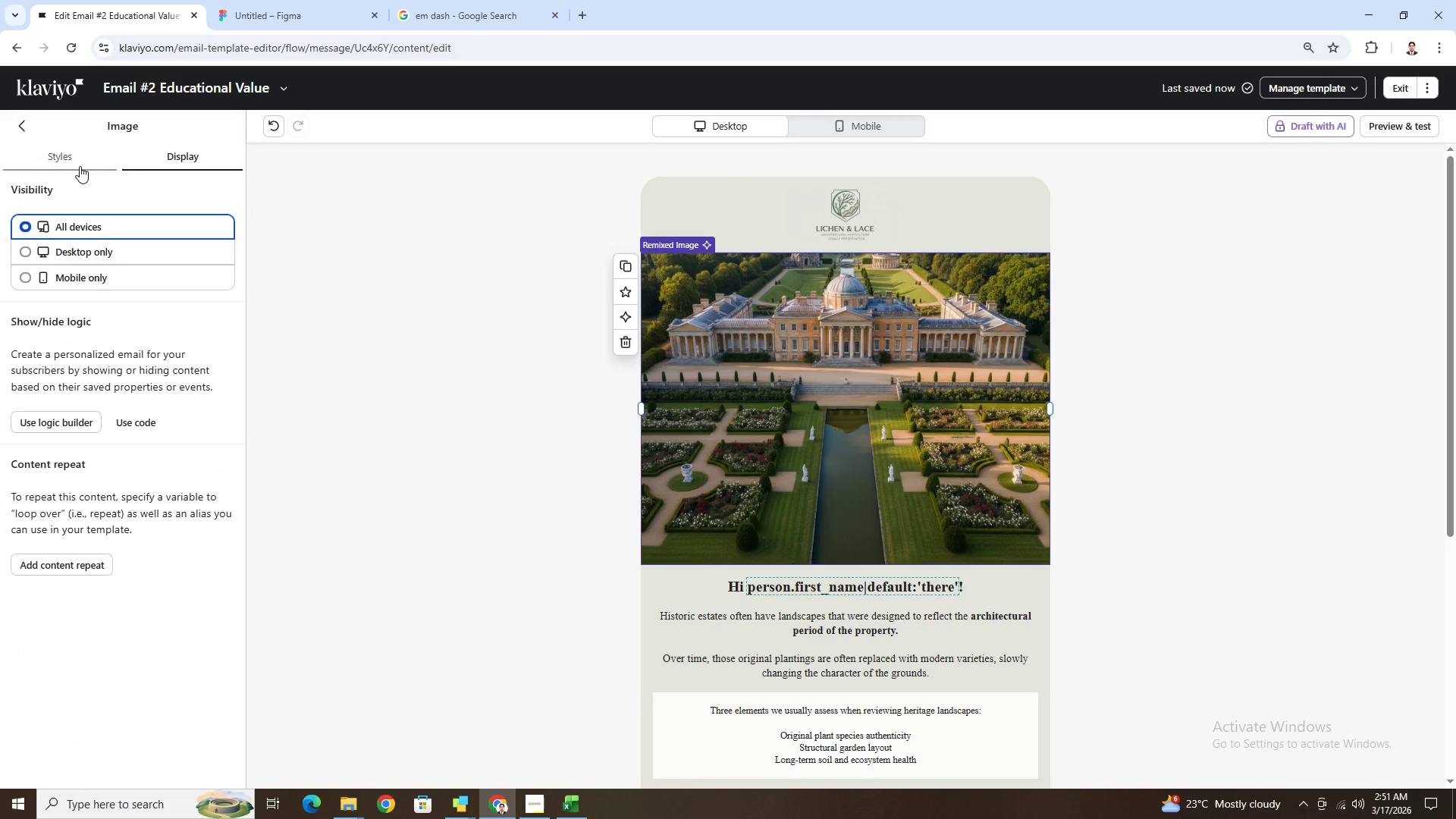 
left_click([80, 166])
 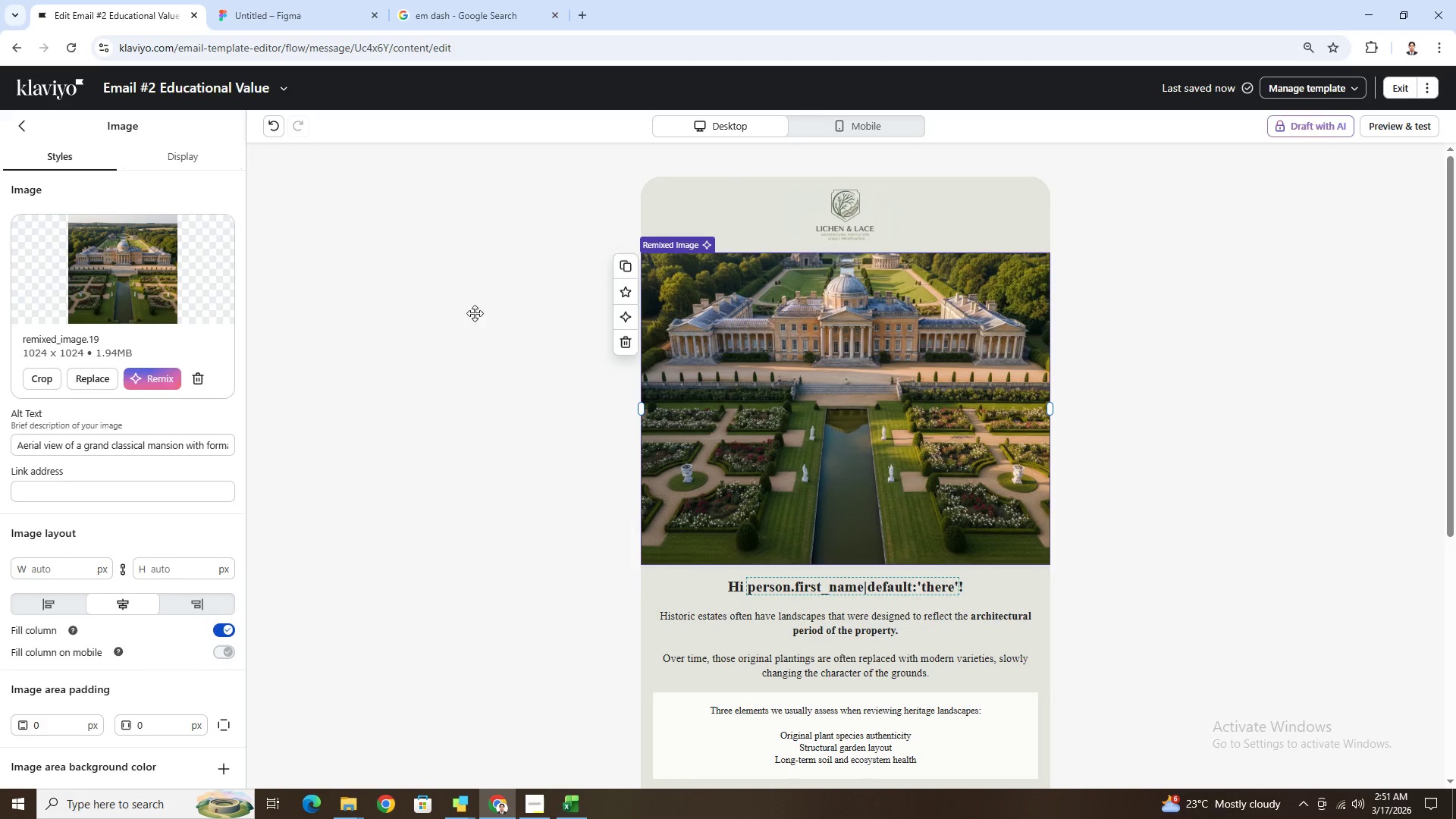 
left_click([576, 359])
 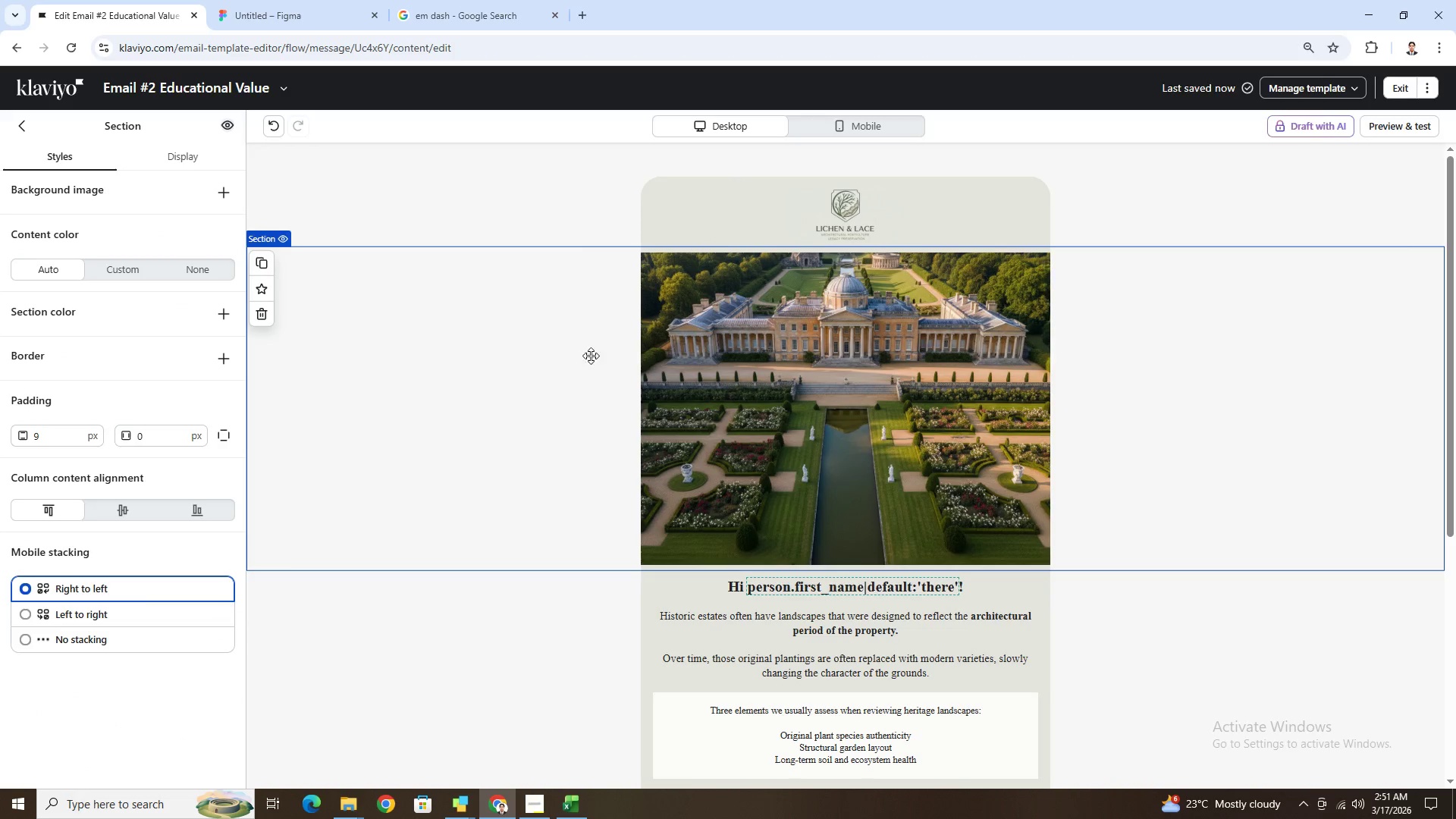 
wait(7.92)
 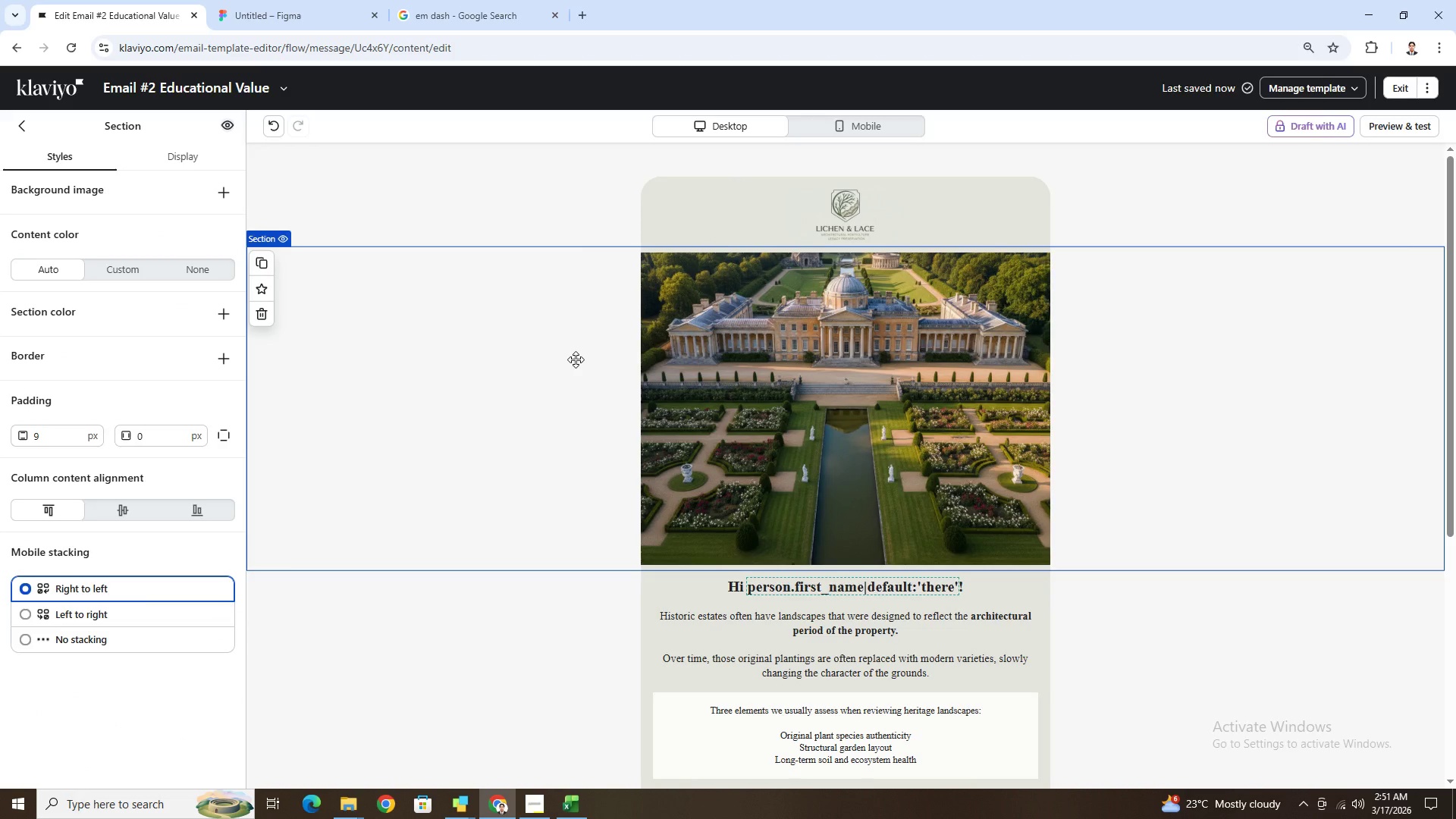 
left_click([711, 531])
 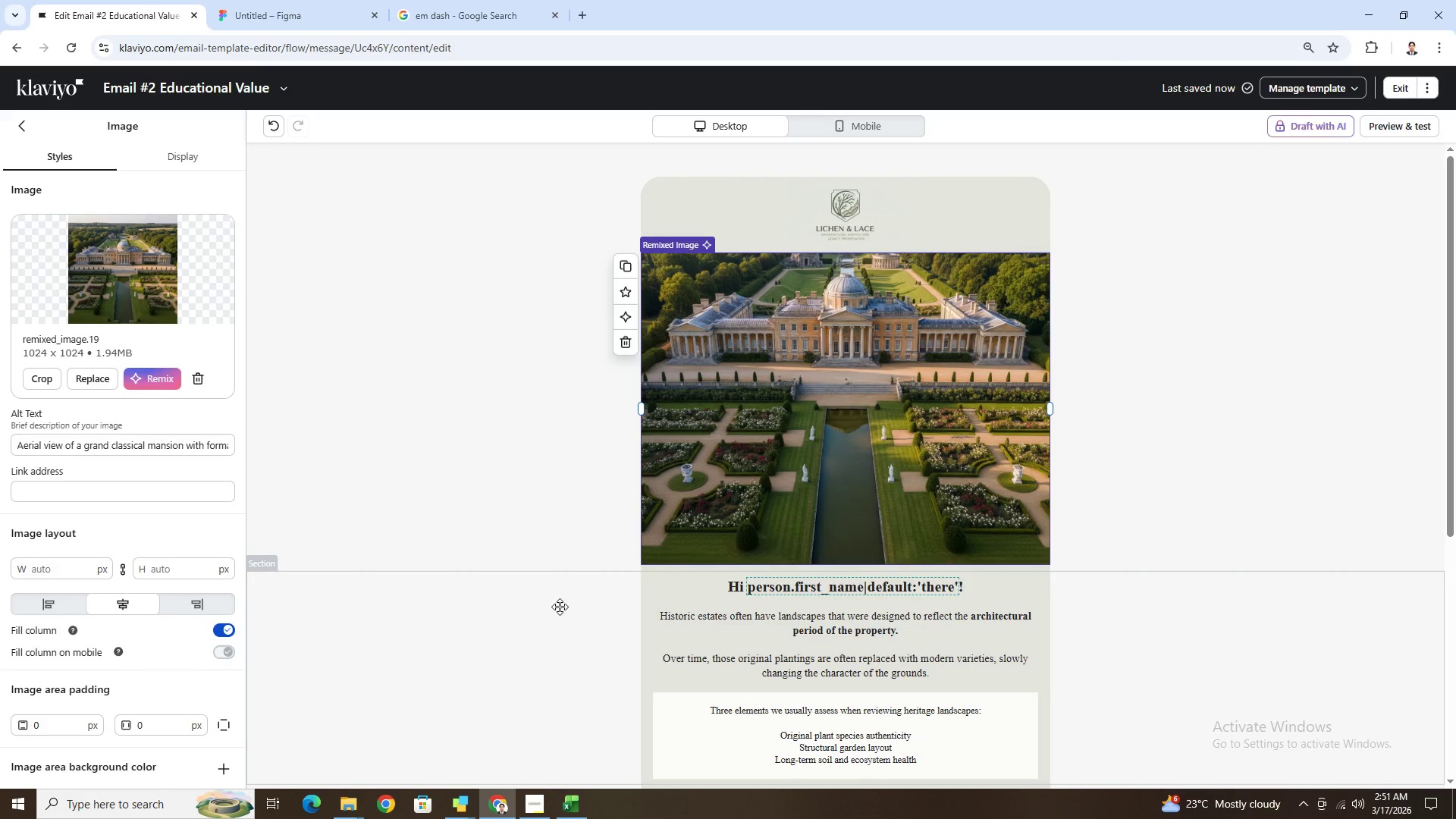 
left_click([560, 604])
 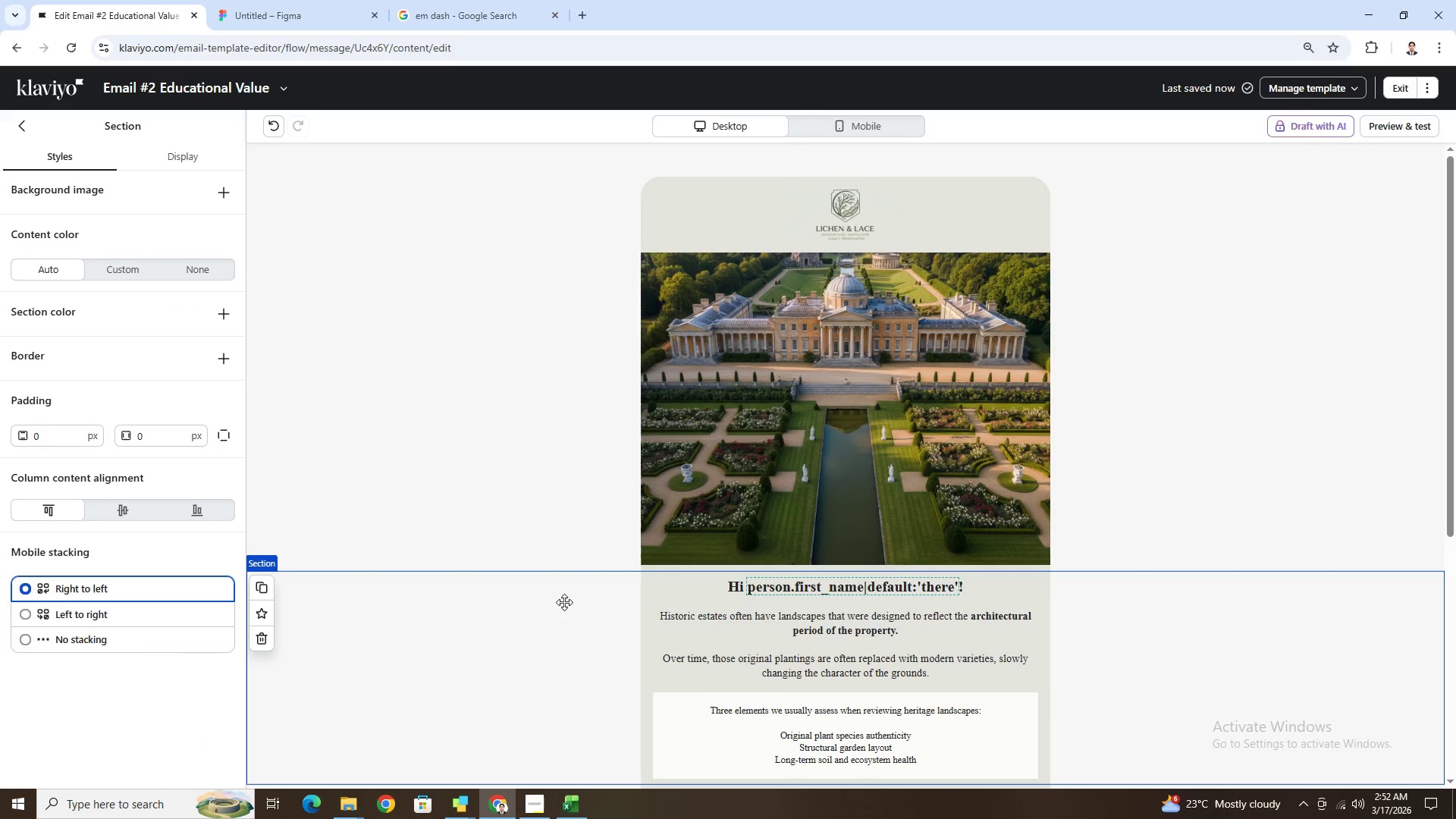 
scroll: coordinate [568, 600], scroll_direction: down, amount: 3.0
 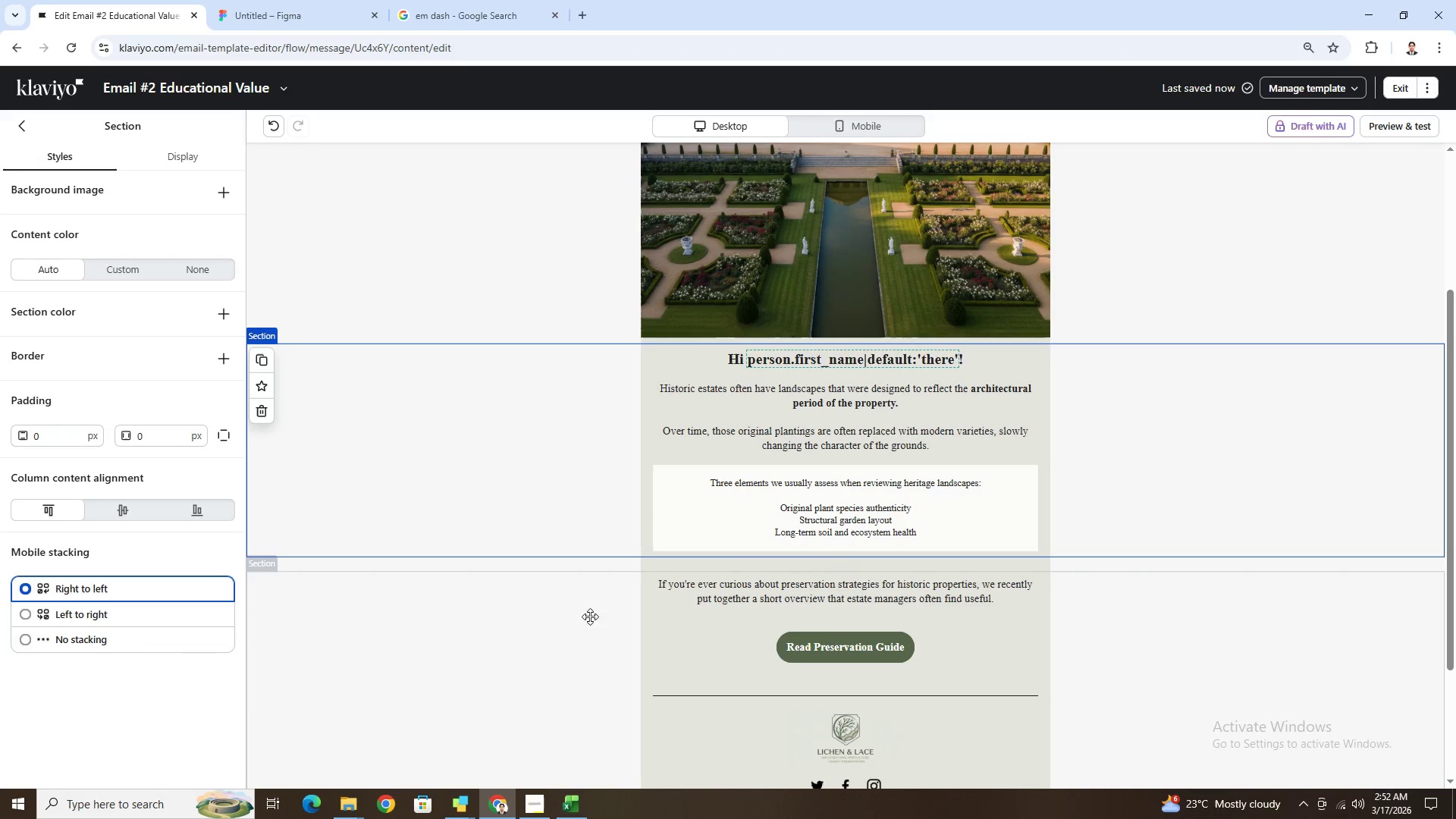 
wait(5.26)
 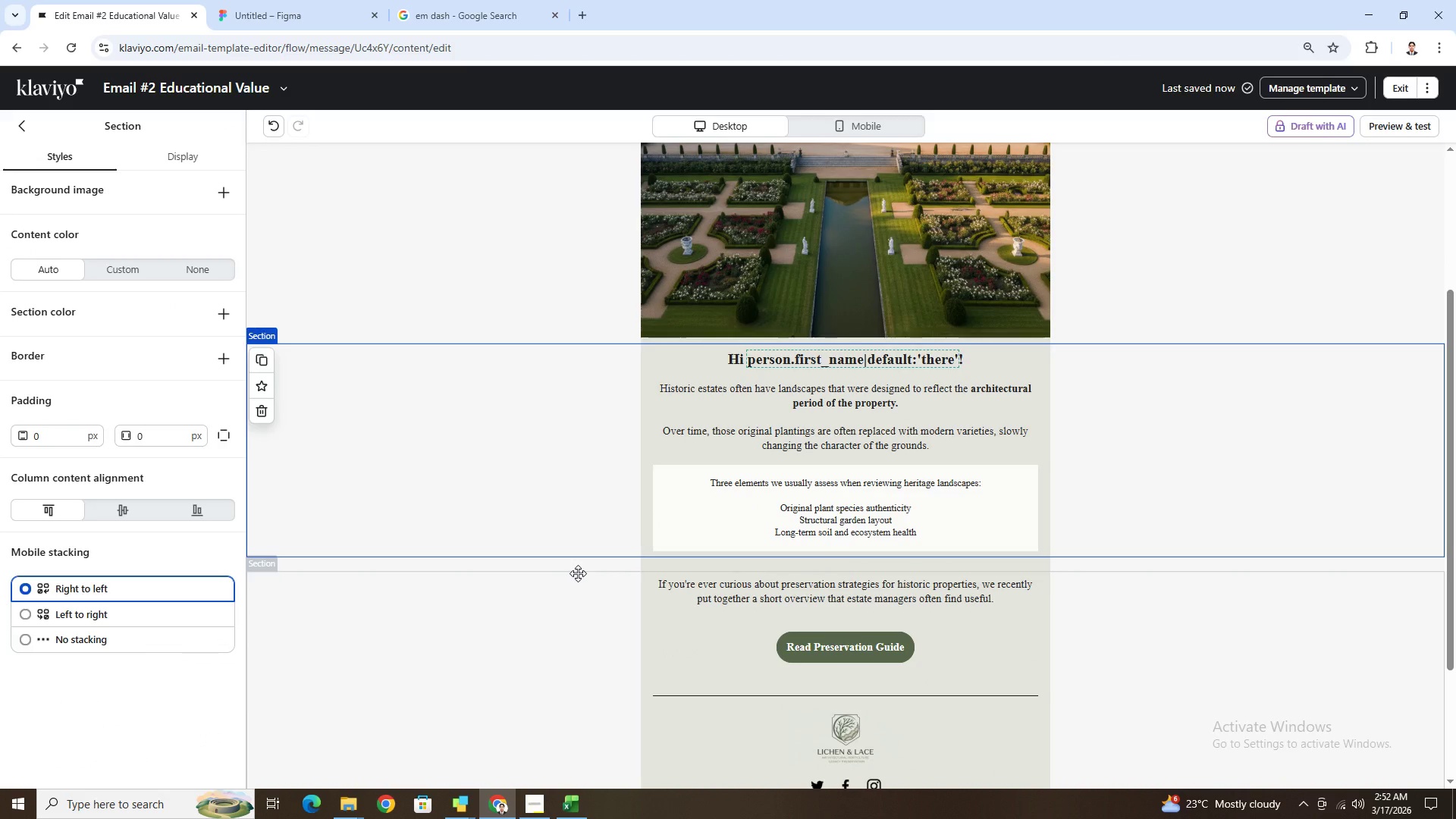 
scroll: coordinate [418, 605], scroll_direction: down, amount: 3.0
 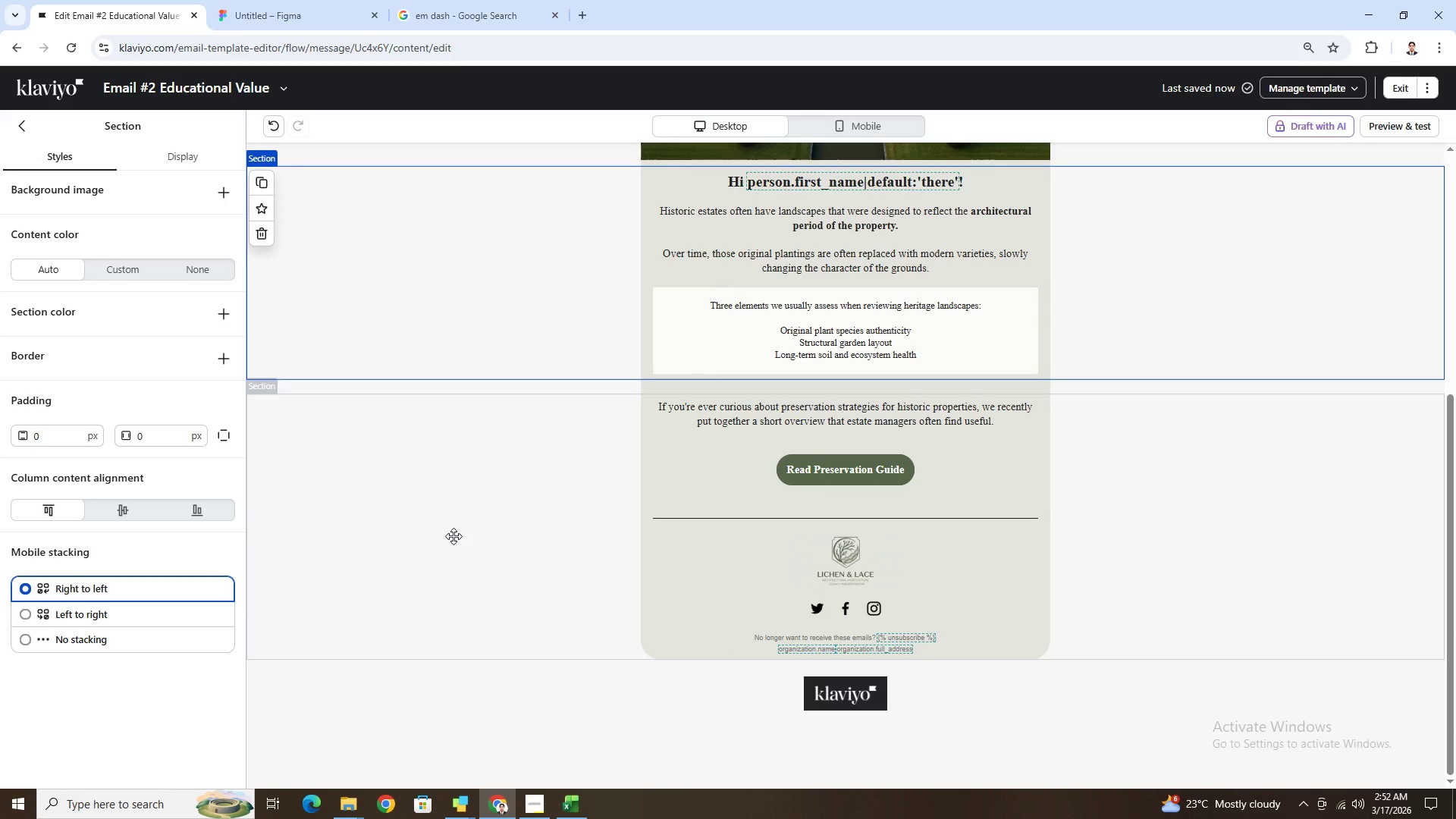 
wait(9.24)
 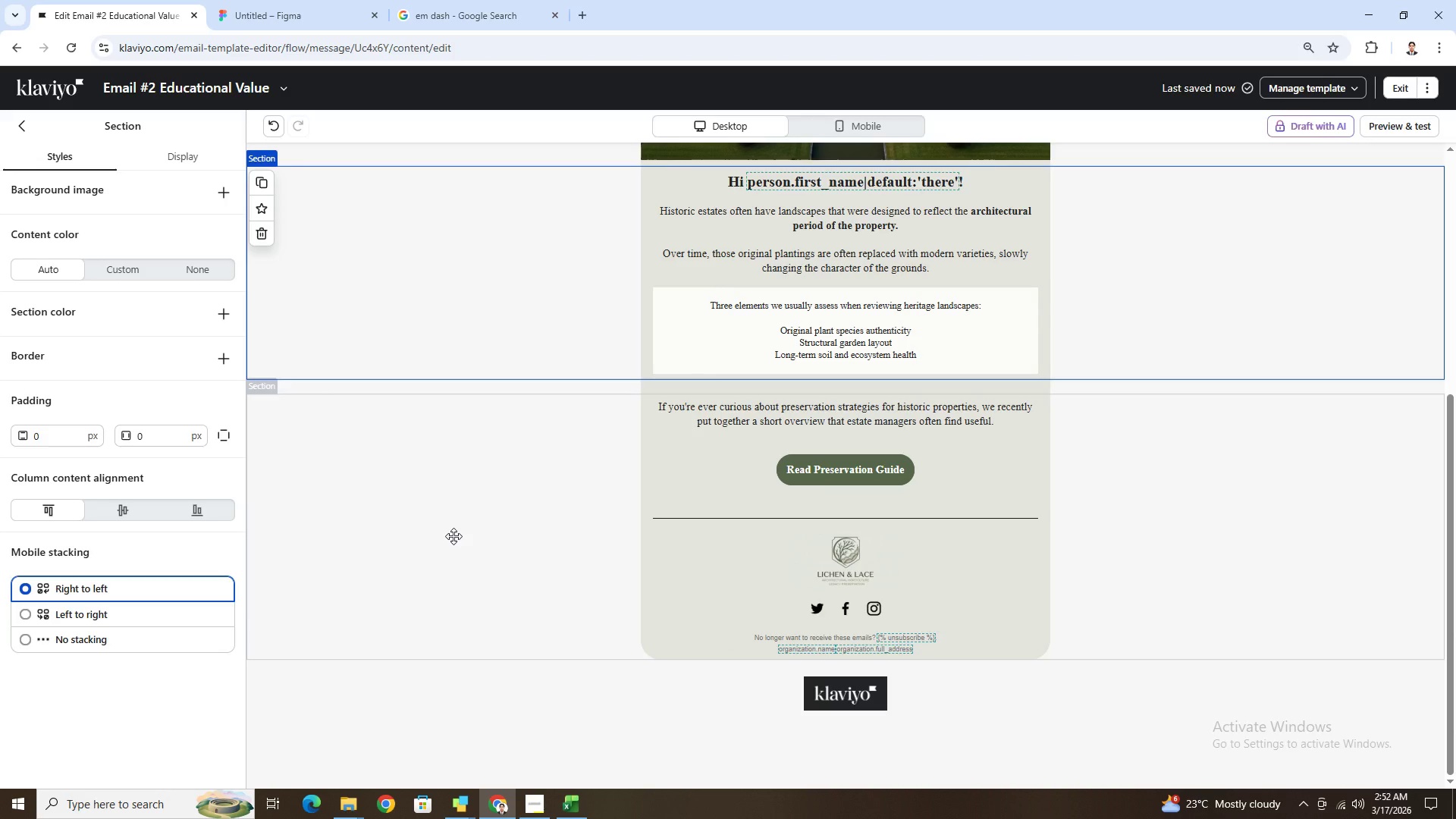 
left_click([529, 807])